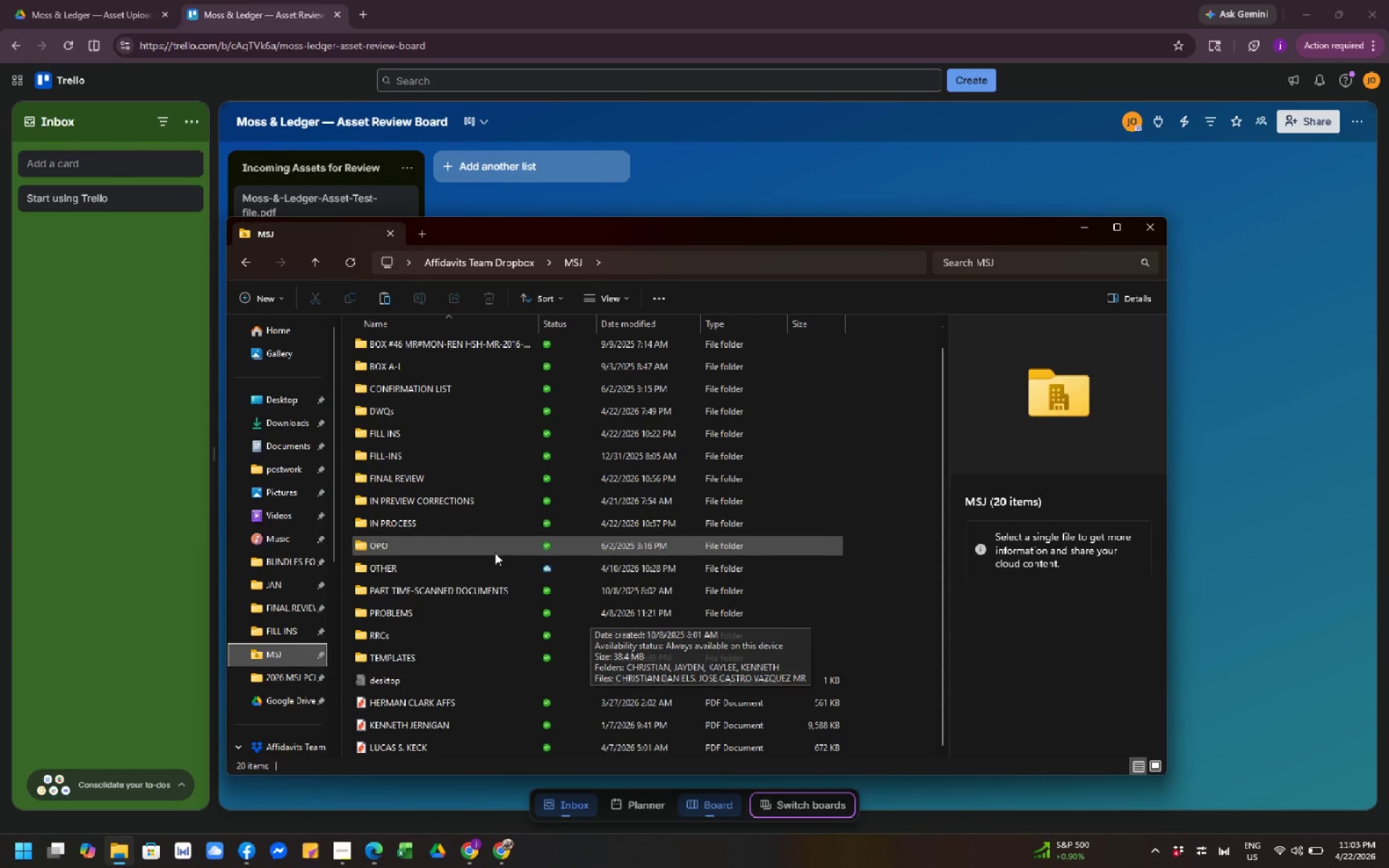 
mouse_move([484, 537])
 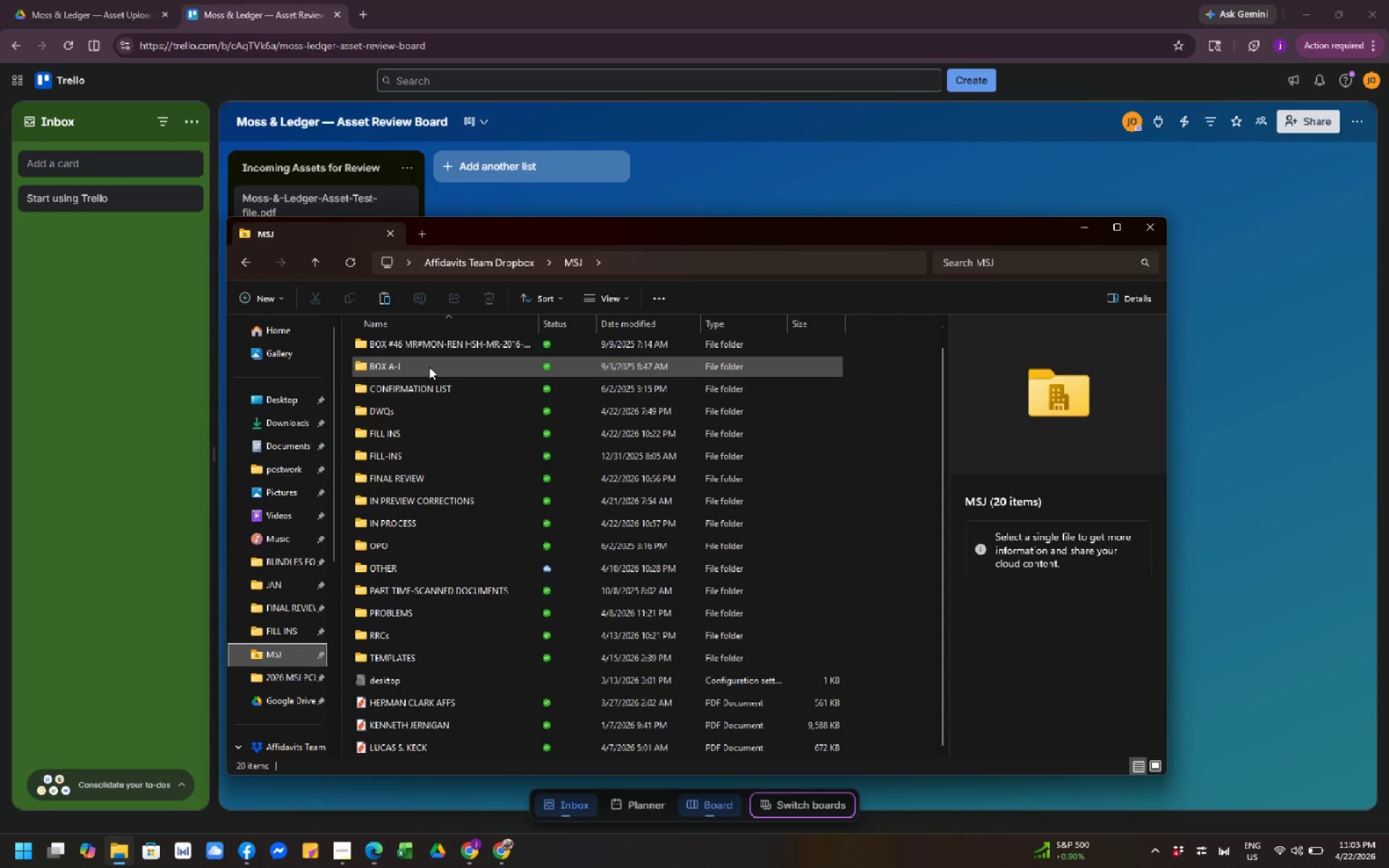 
mouse_move([430, 453])
 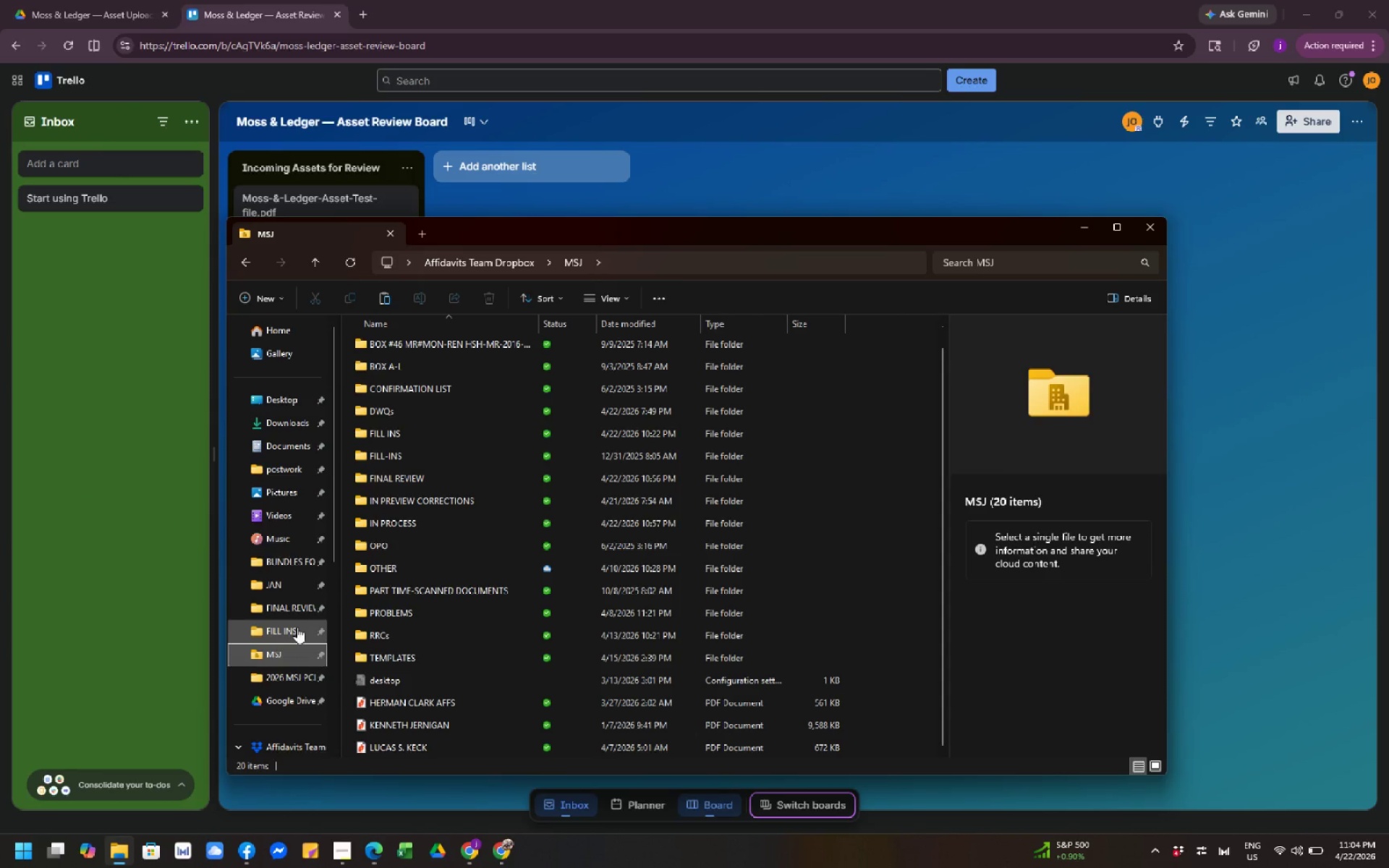 
wait(5.2)
 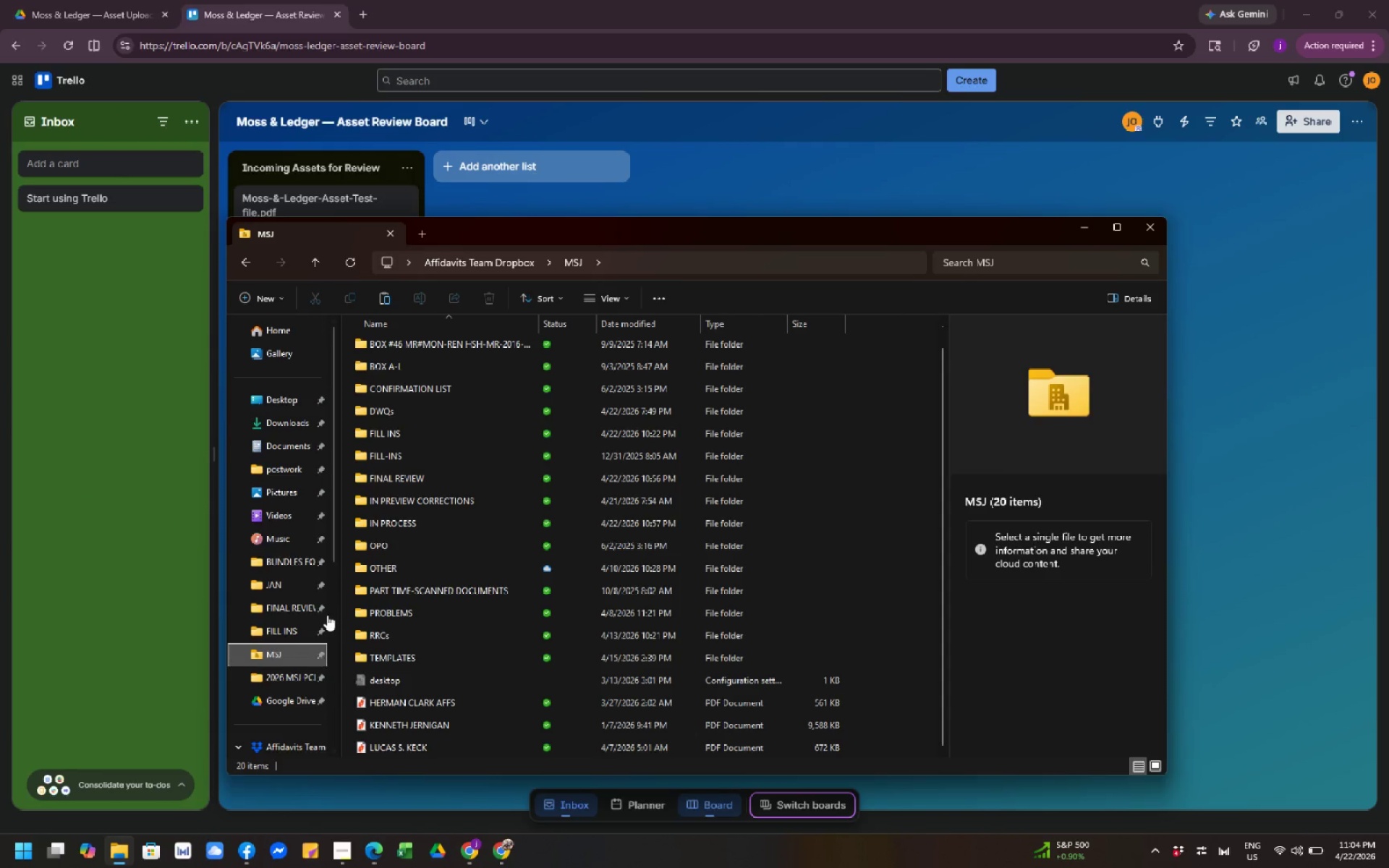 
double_click([285, 609])
 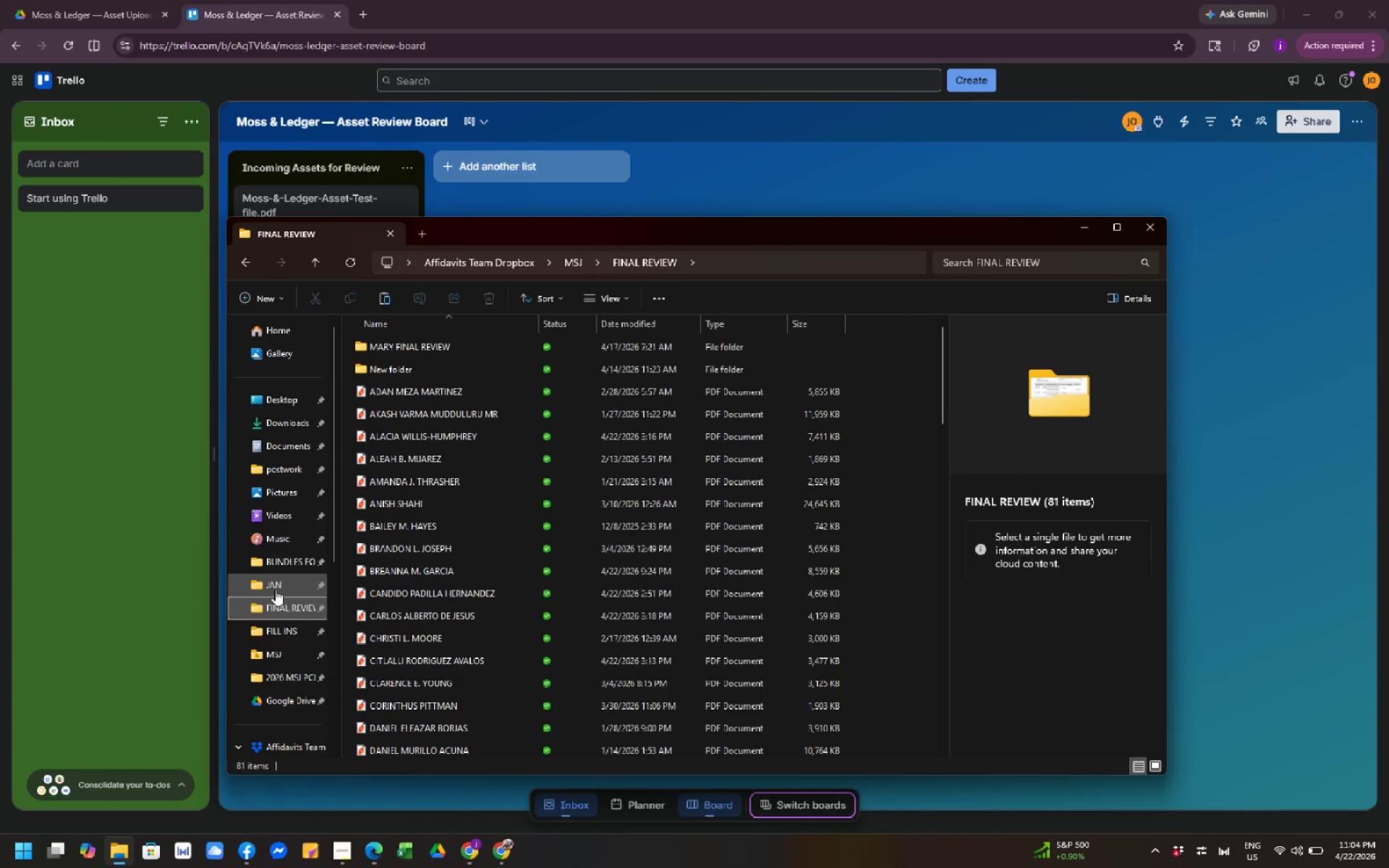 
wait(6.27)
 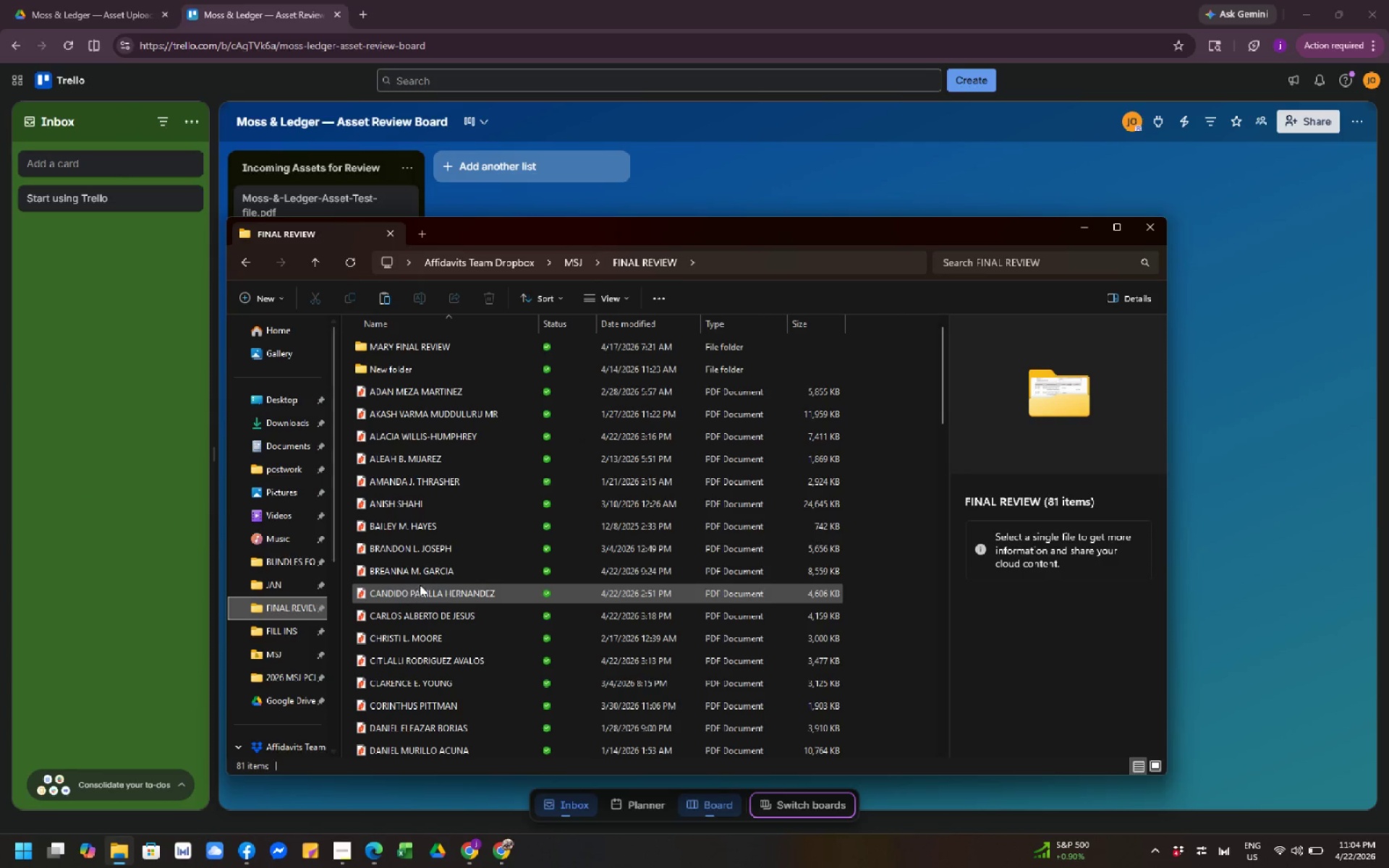 
double_click([273, 658])
 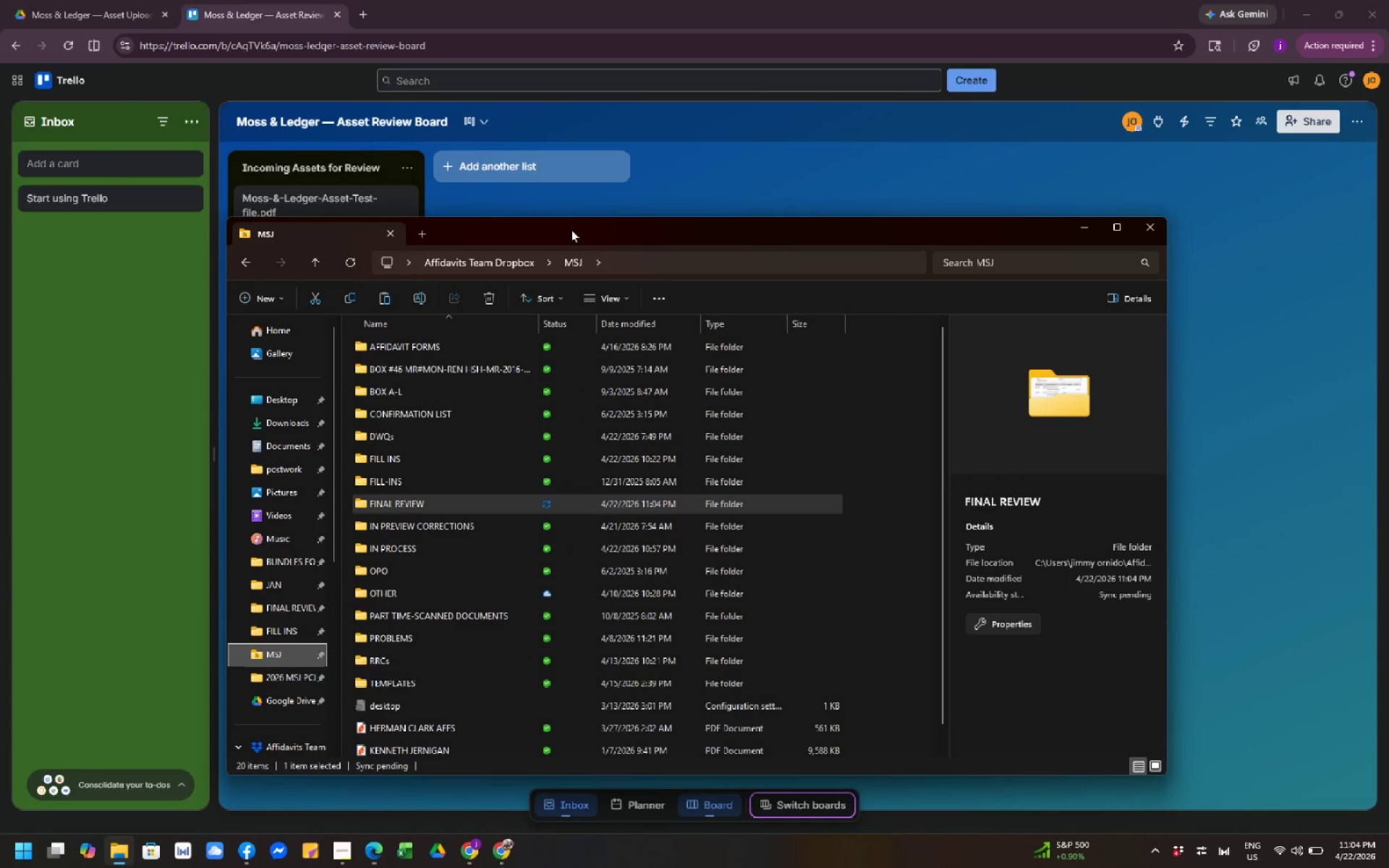 
left_click([687, 164])
 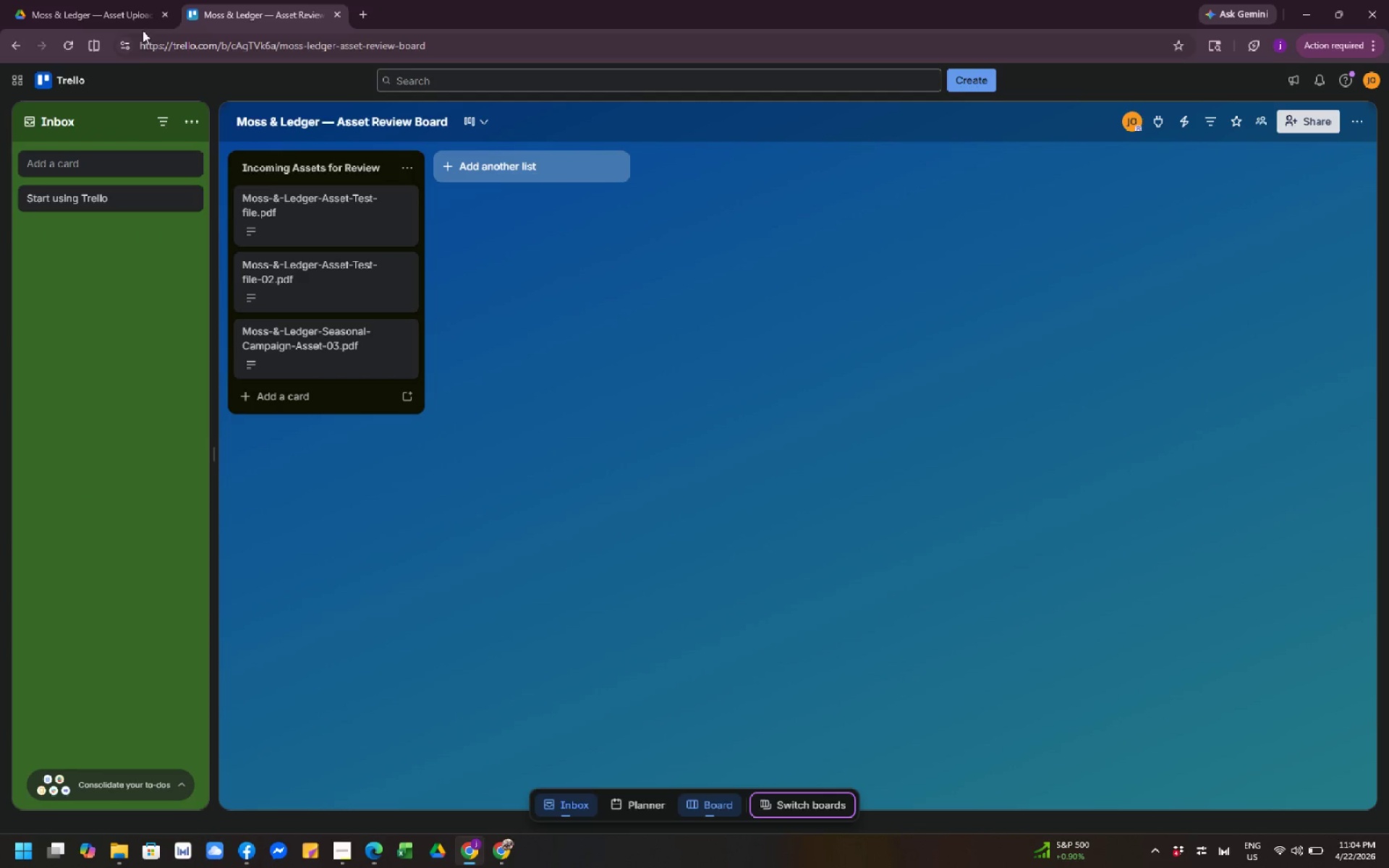 
left_click([68, 4])
 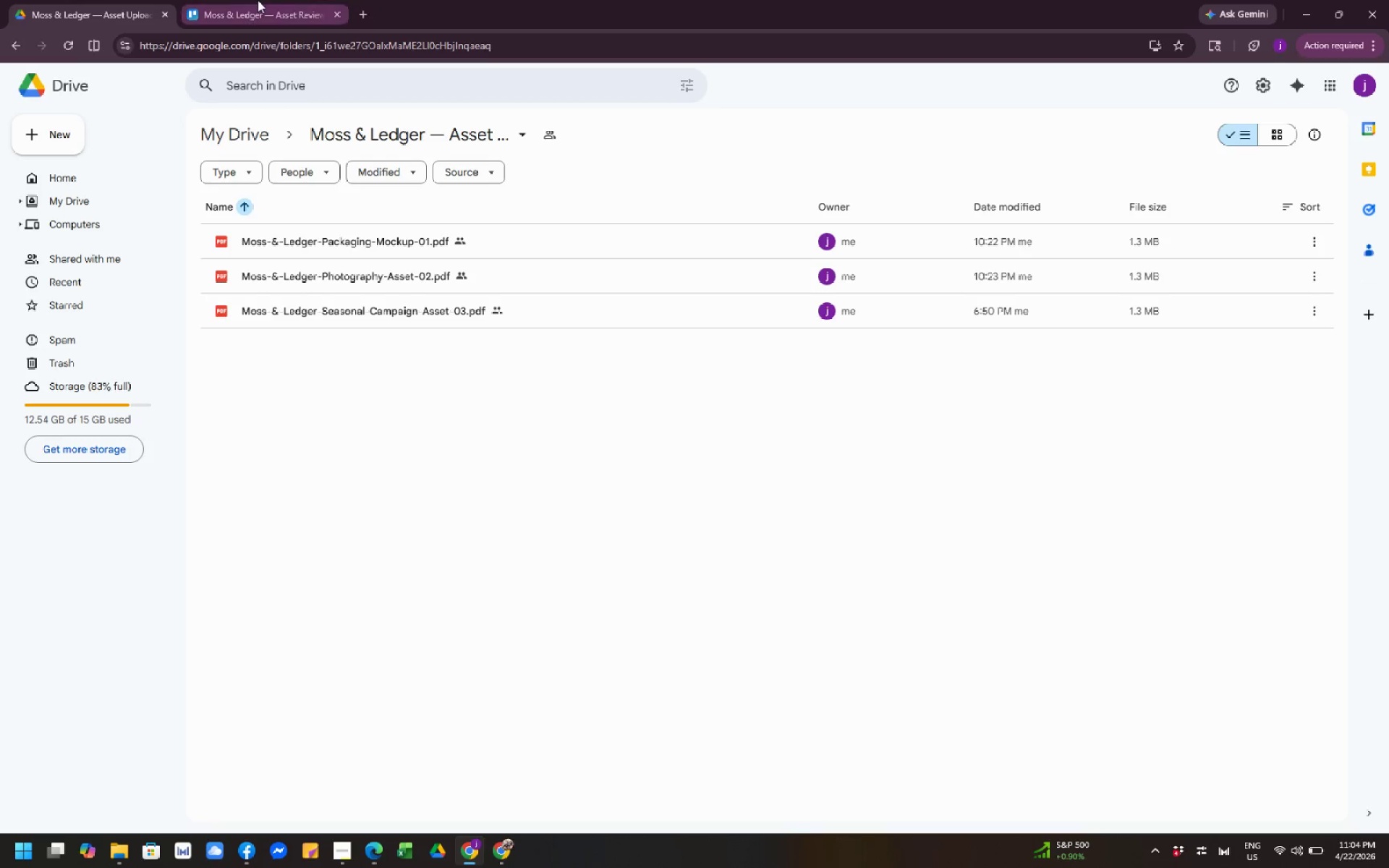 
left_click([258, 0])
 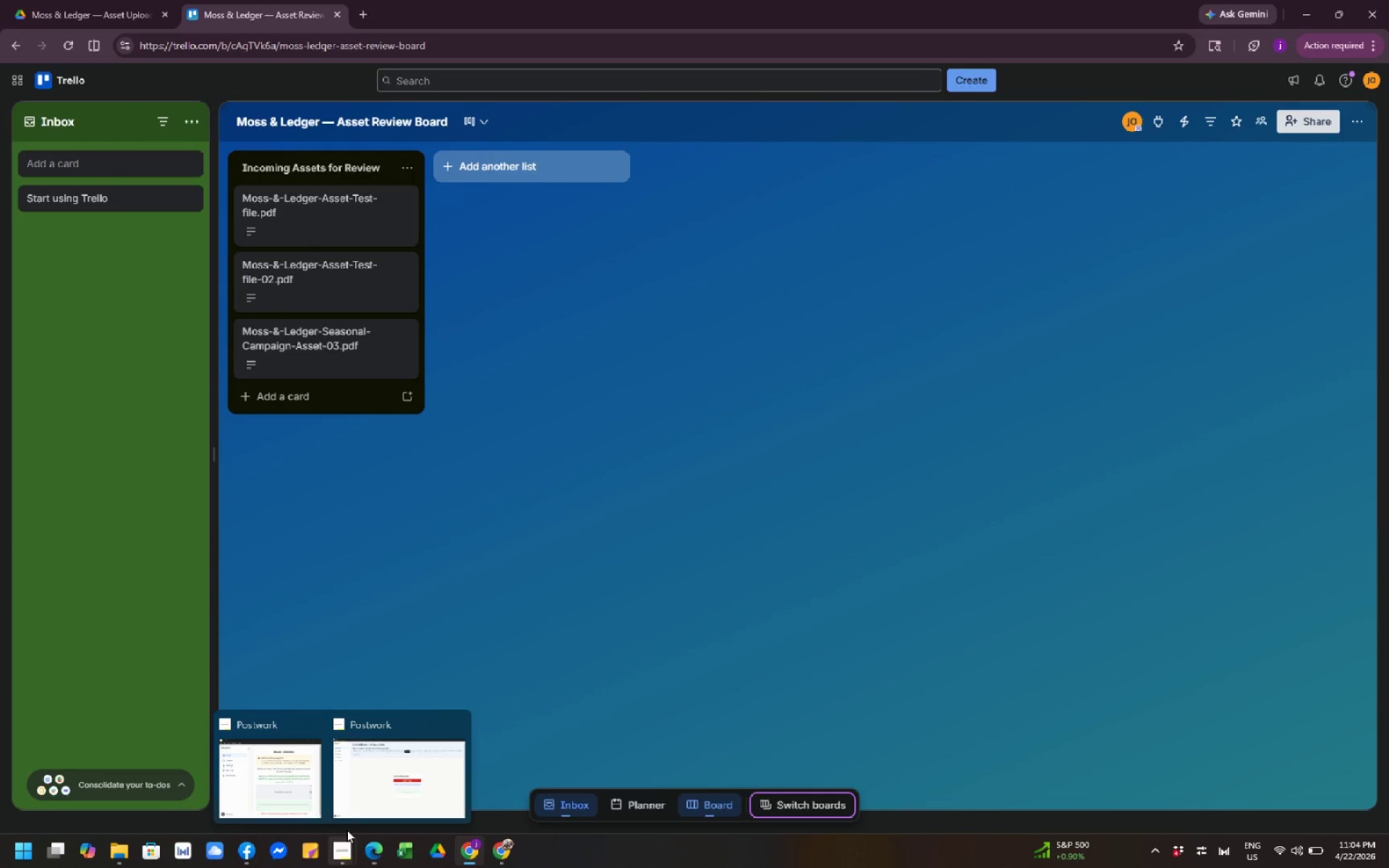 
left_click([344, 788])
 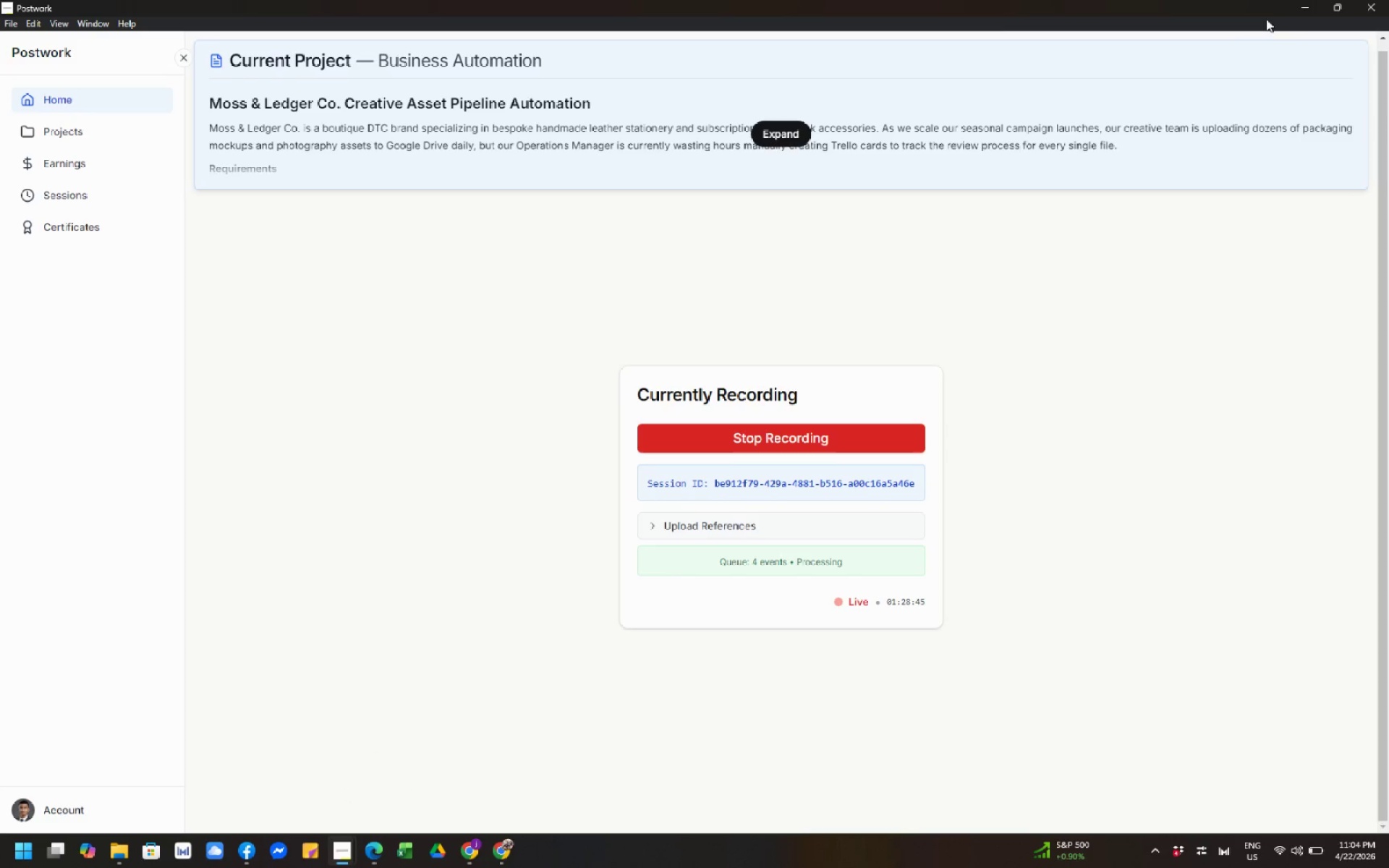 
left_click([1313, 0])
 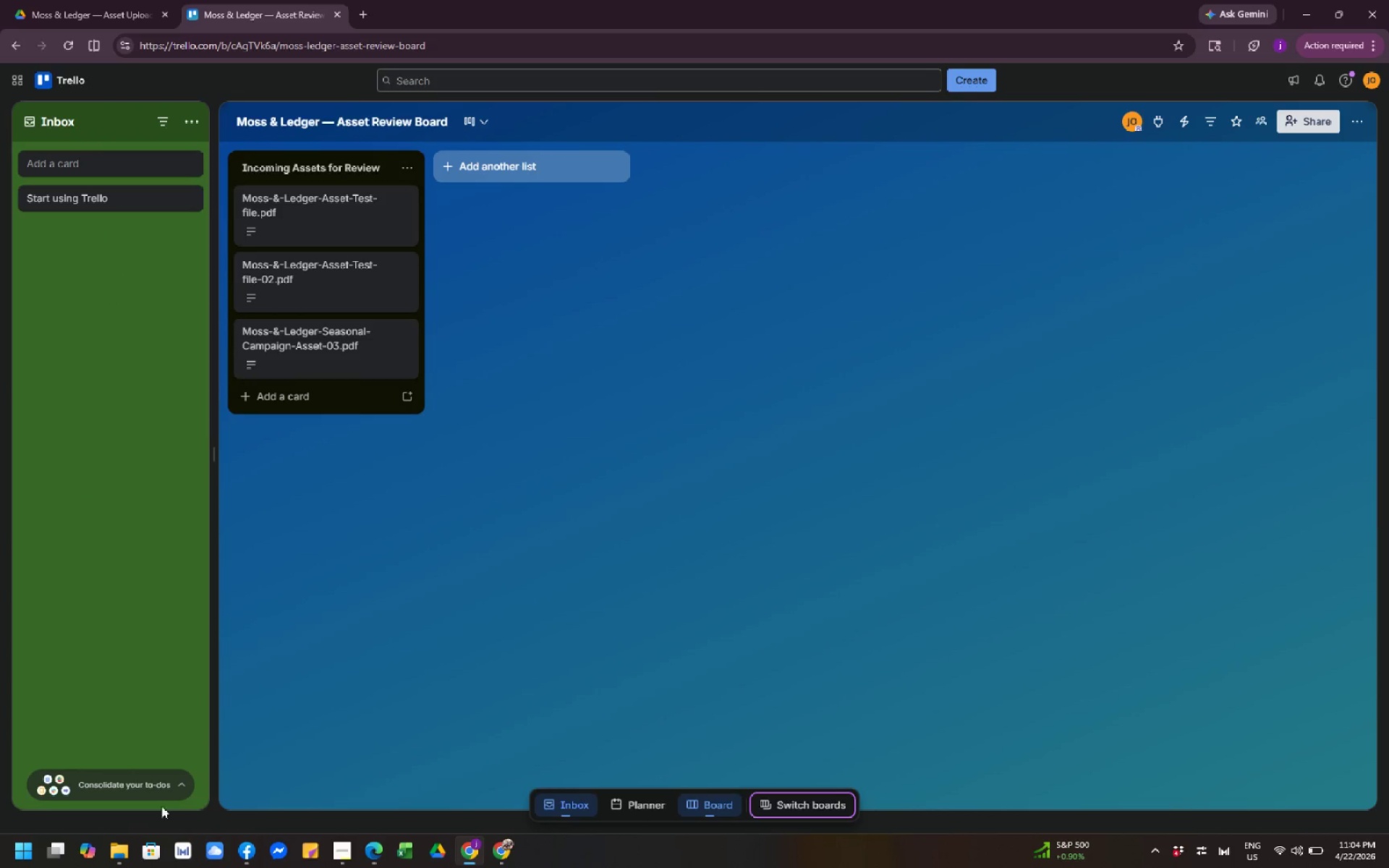 
left_click([124, 854])
 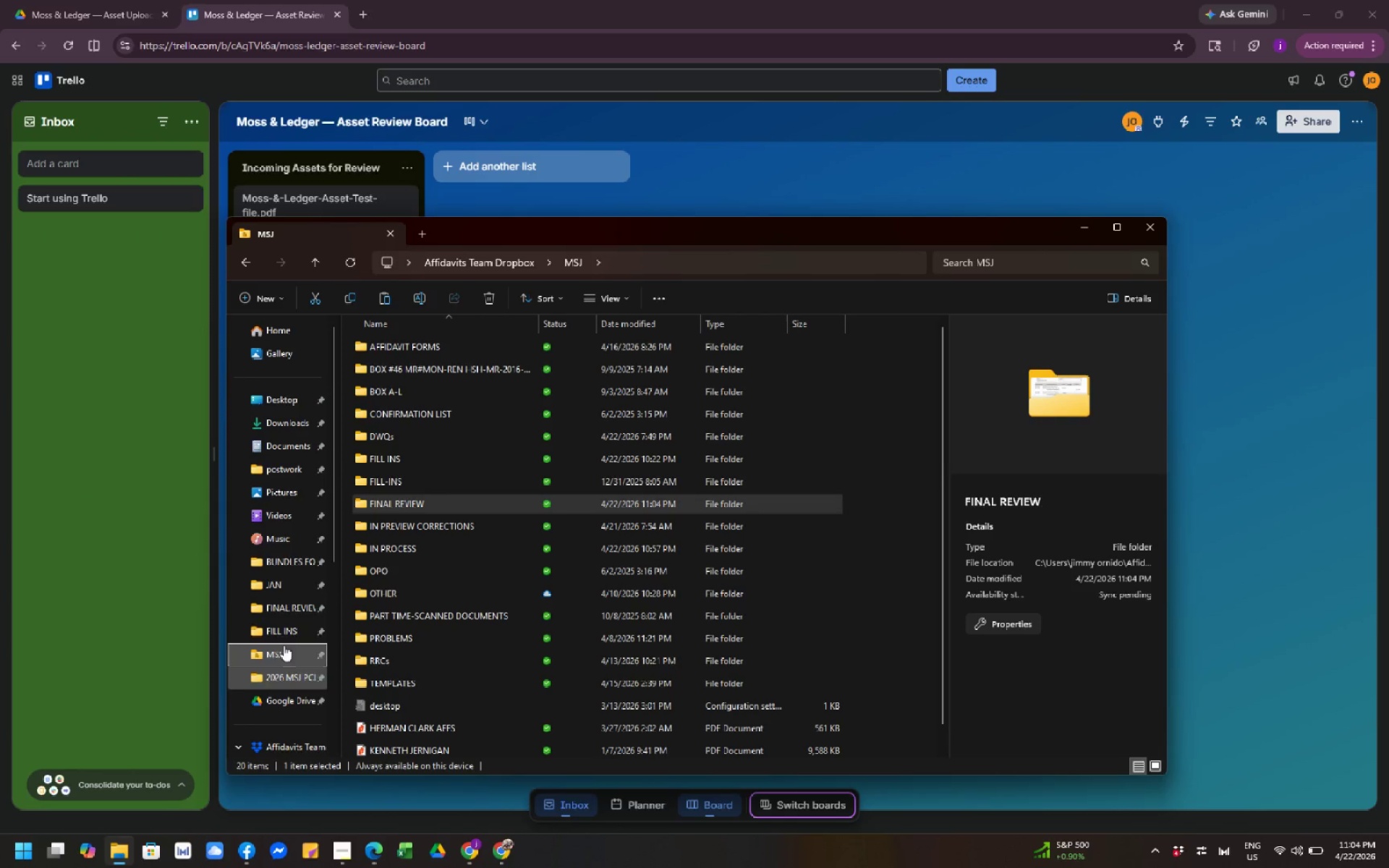 
mouse_move([511, 527])
 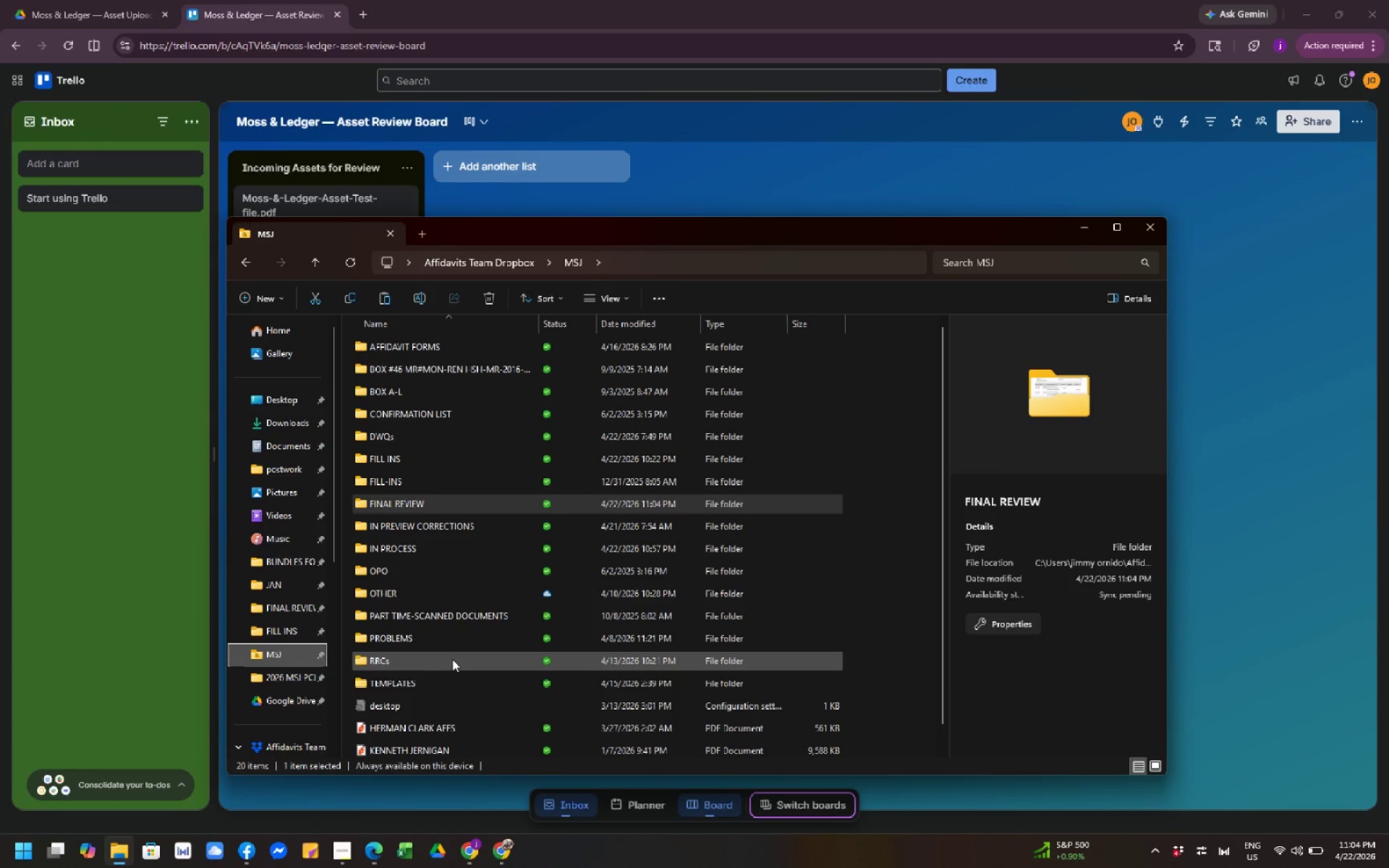 
mouse_move([421, 689])
 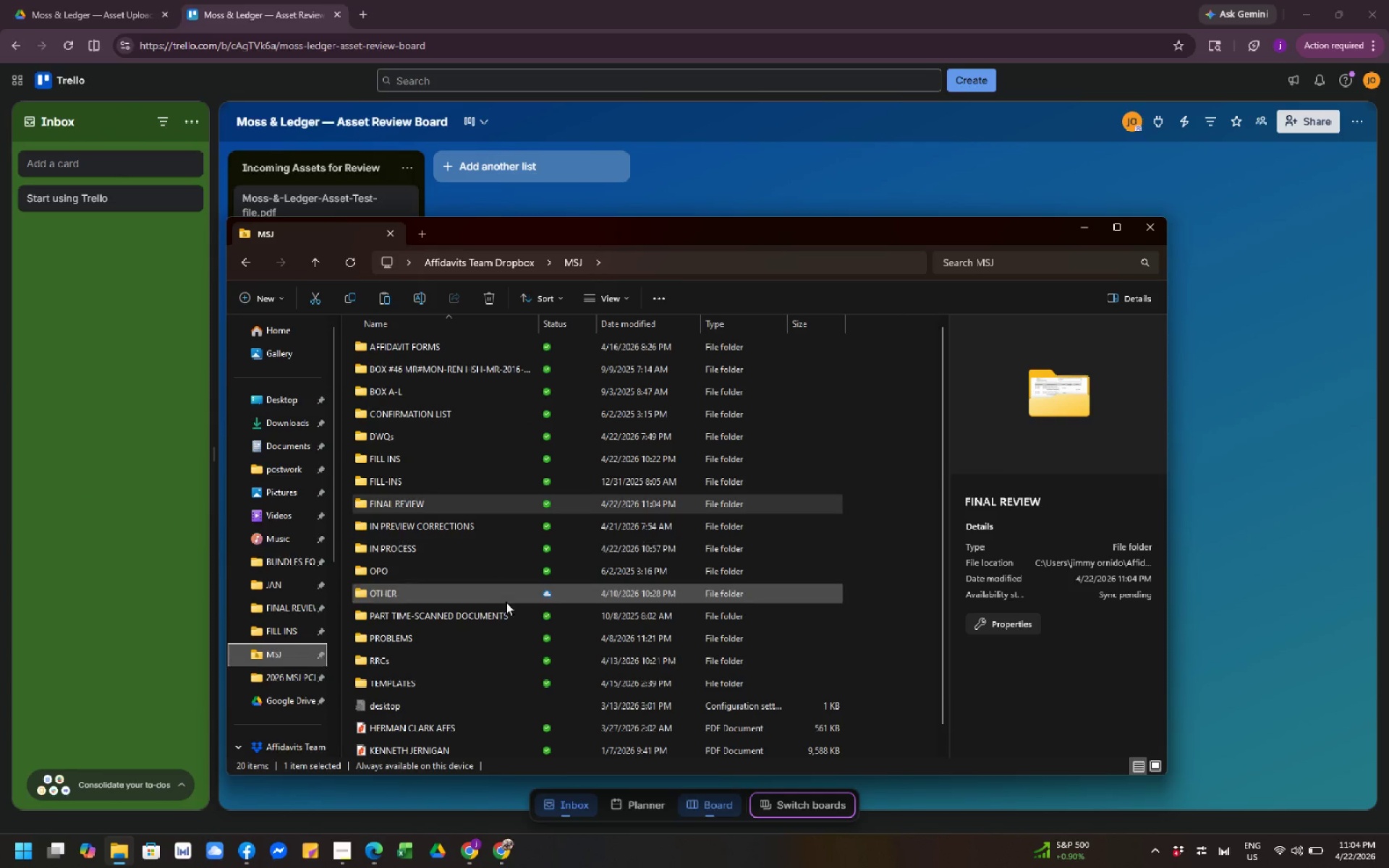 
left_click([797, 194])
 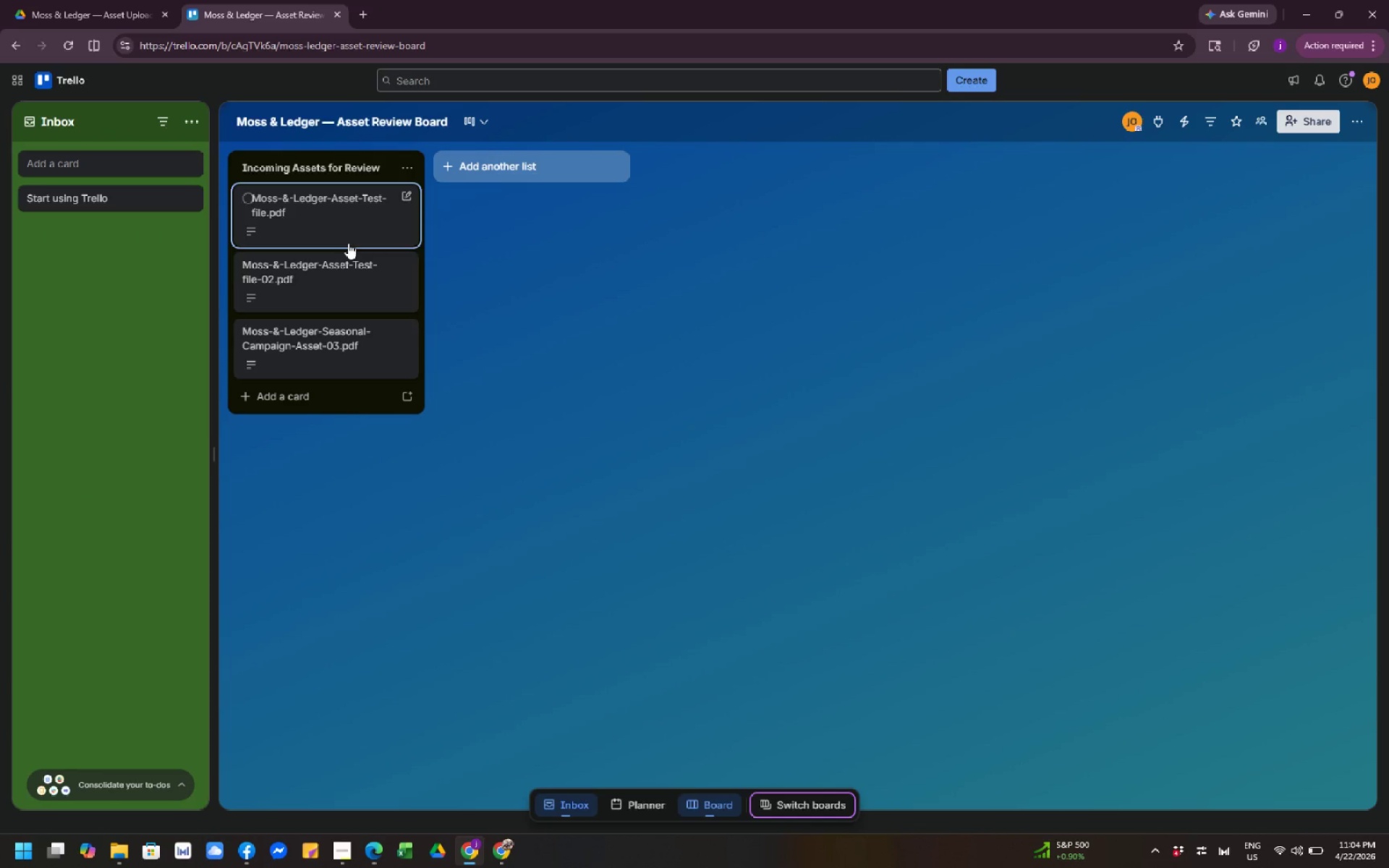 
left_click([339, 282])
 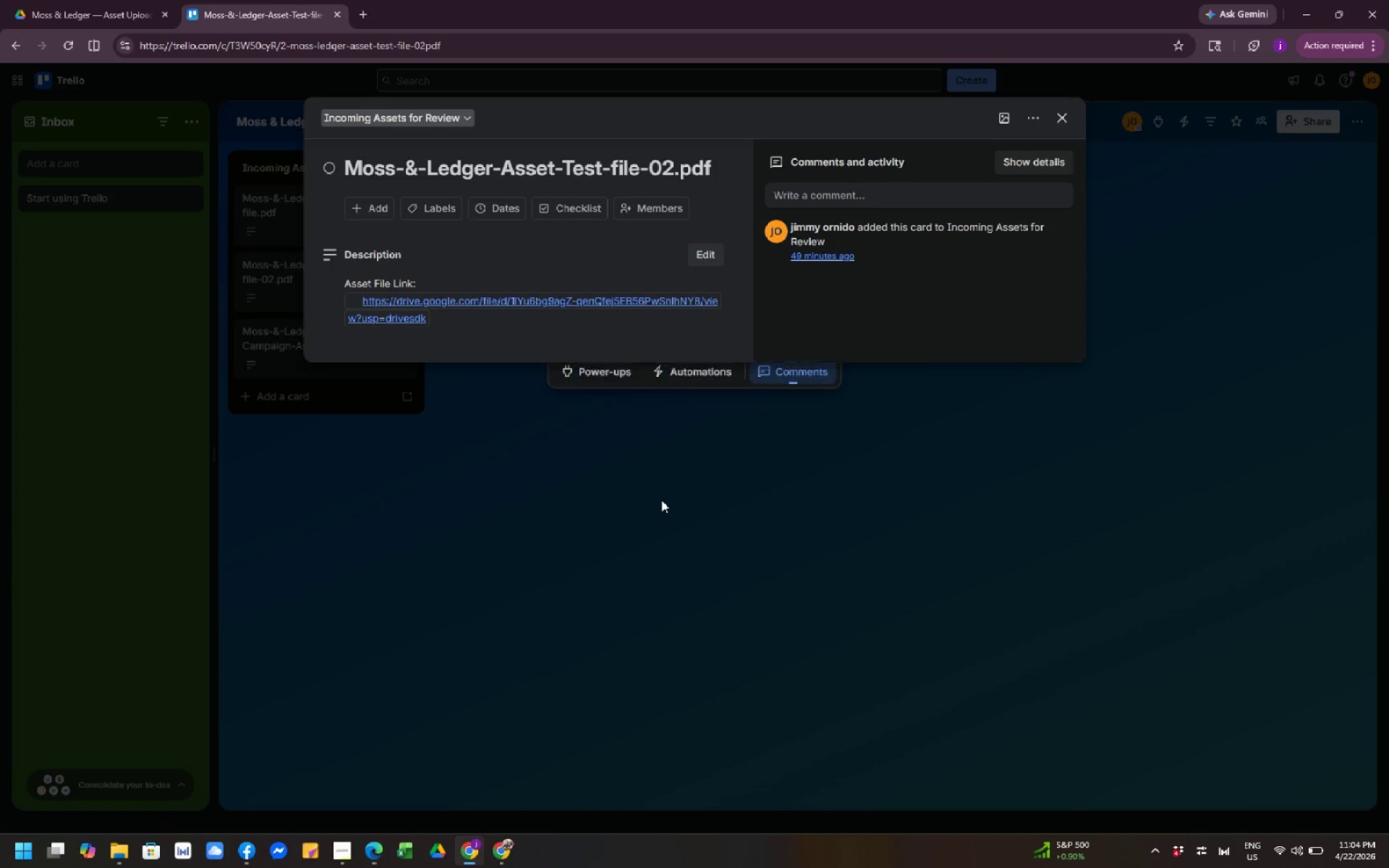 
left_click([661, 500])
 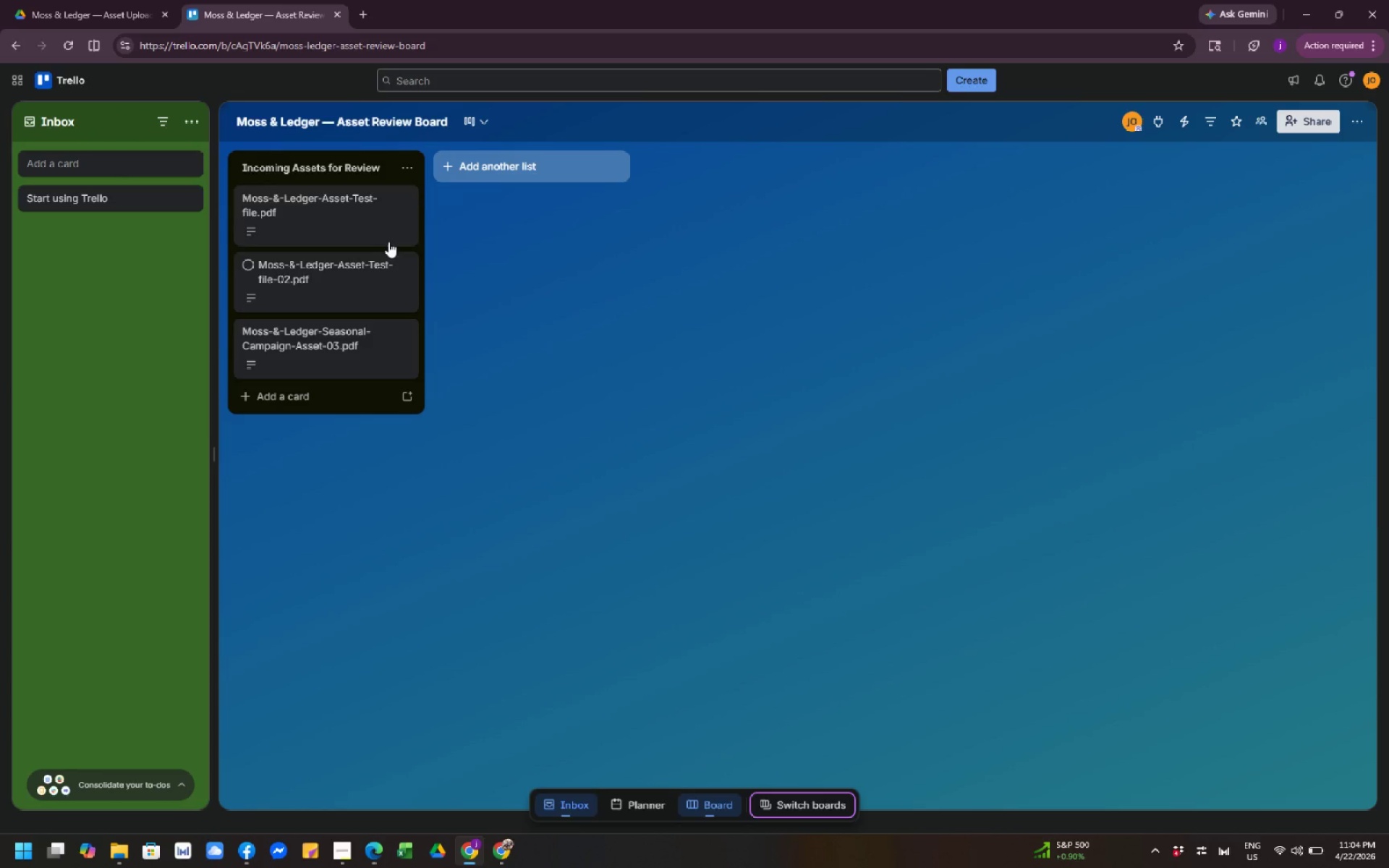 
left_click([371, 223])
 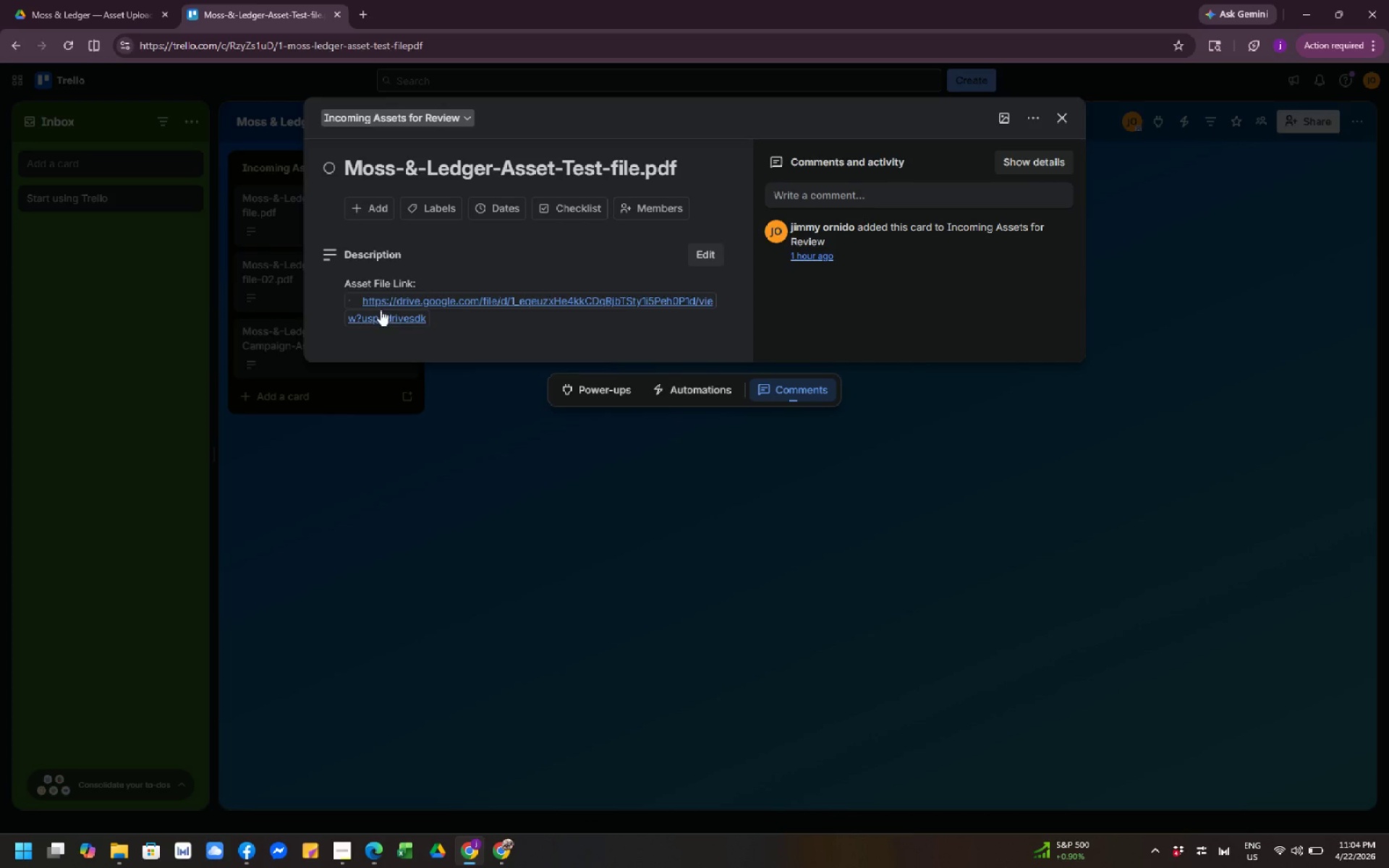 
left_click([490, 517])
 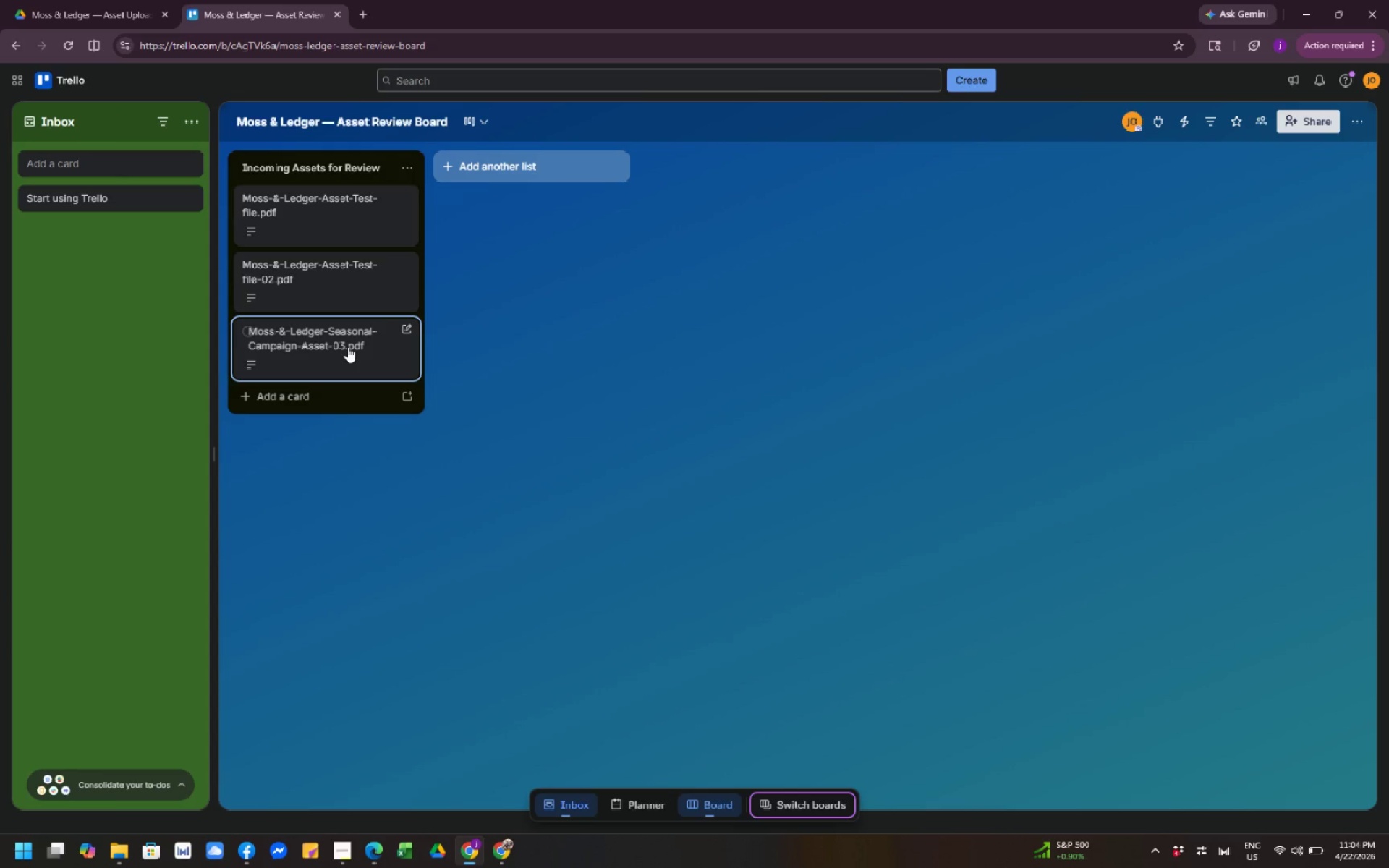 
left_click([347, 346])
 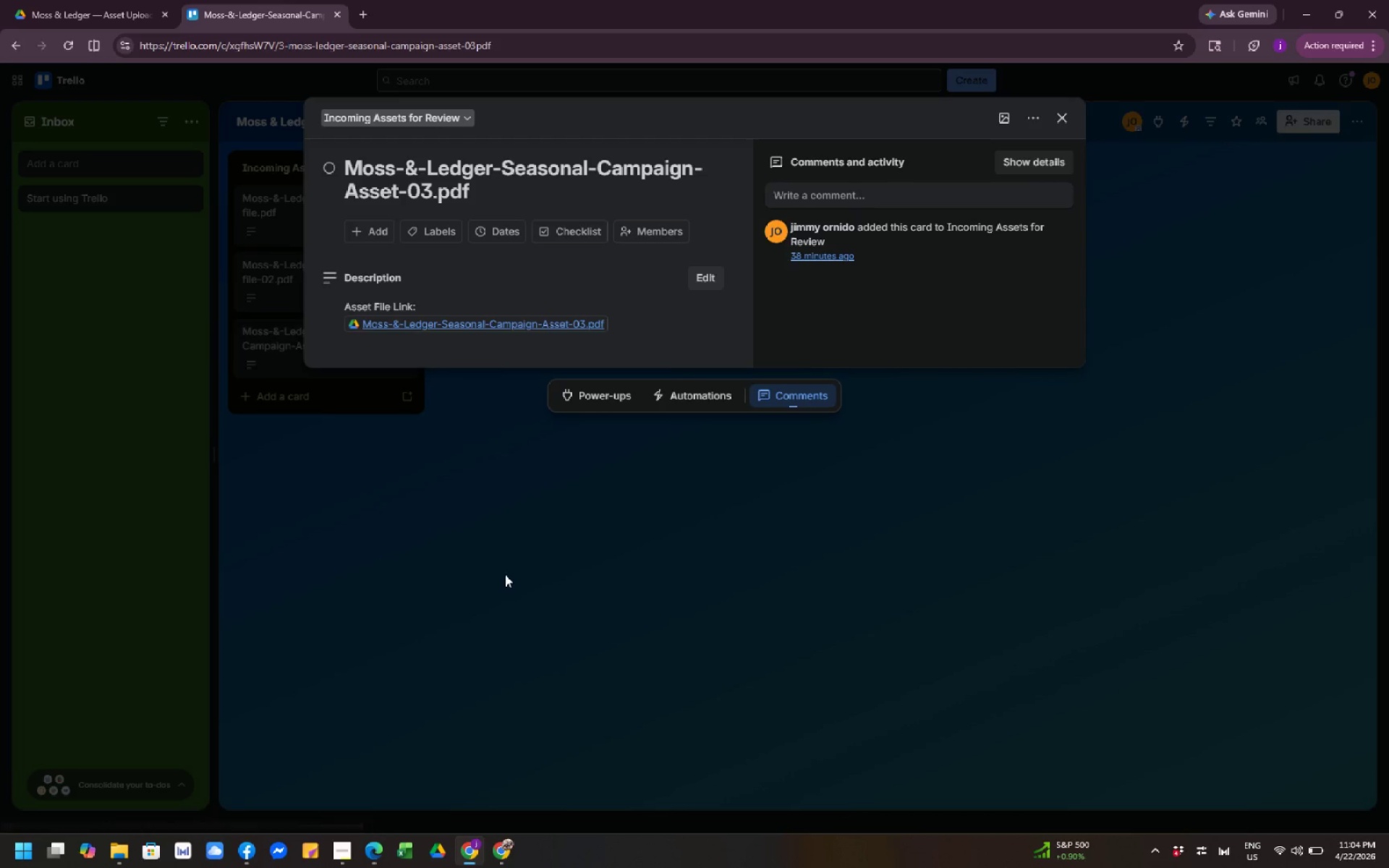 
left_click([505, 574])
 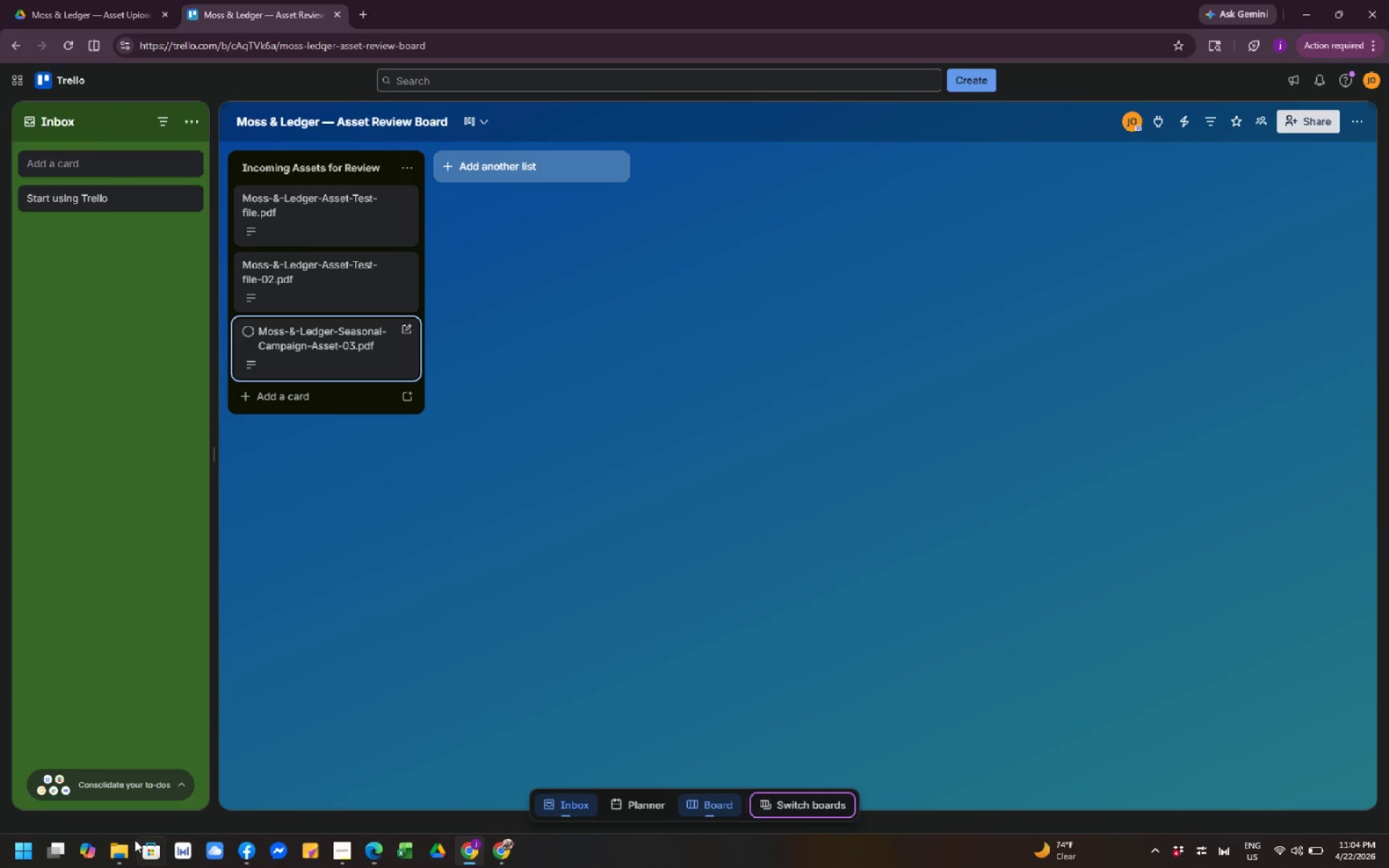 
left_click([123, 855])
 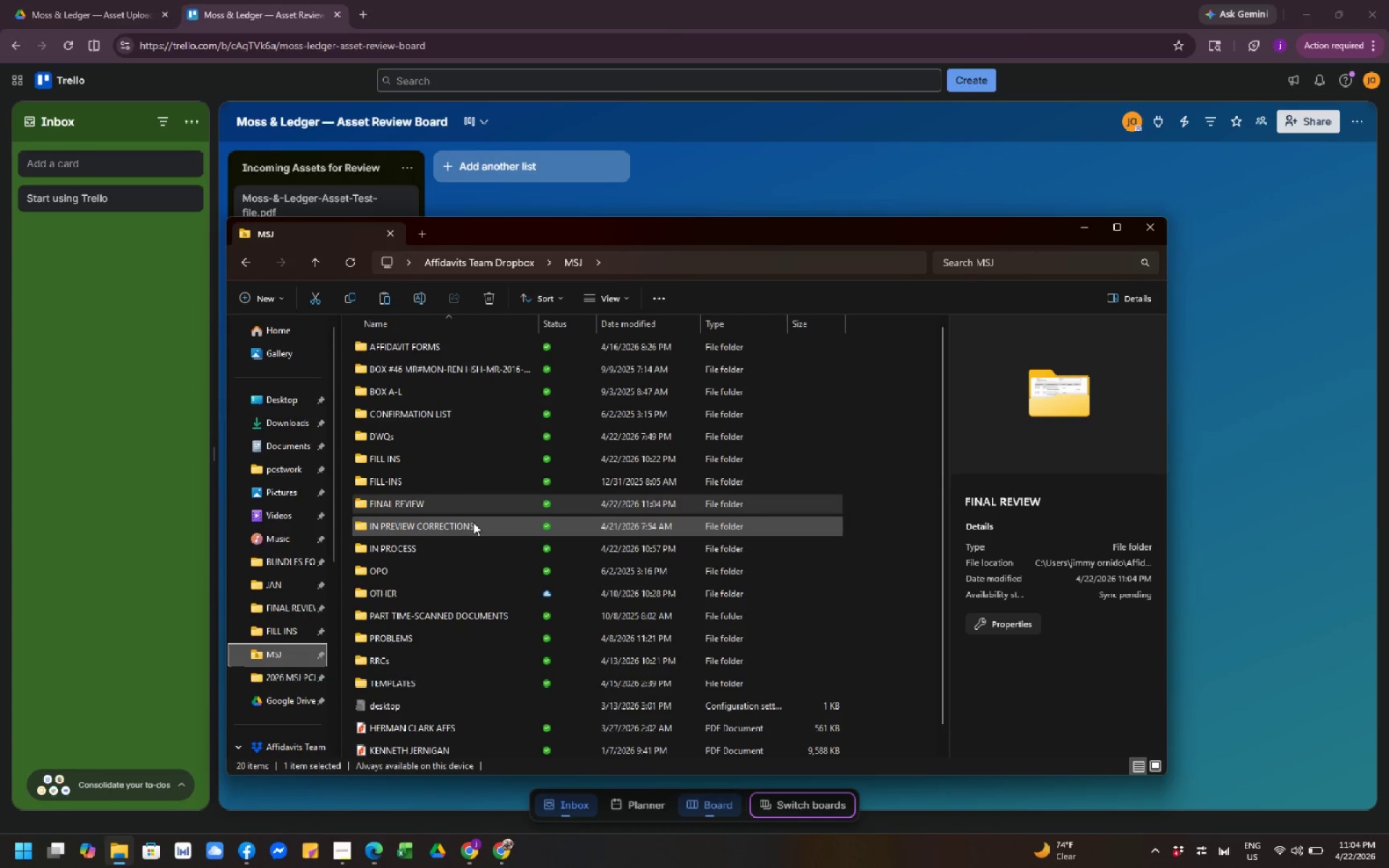 
mouse_move([480, 488])
 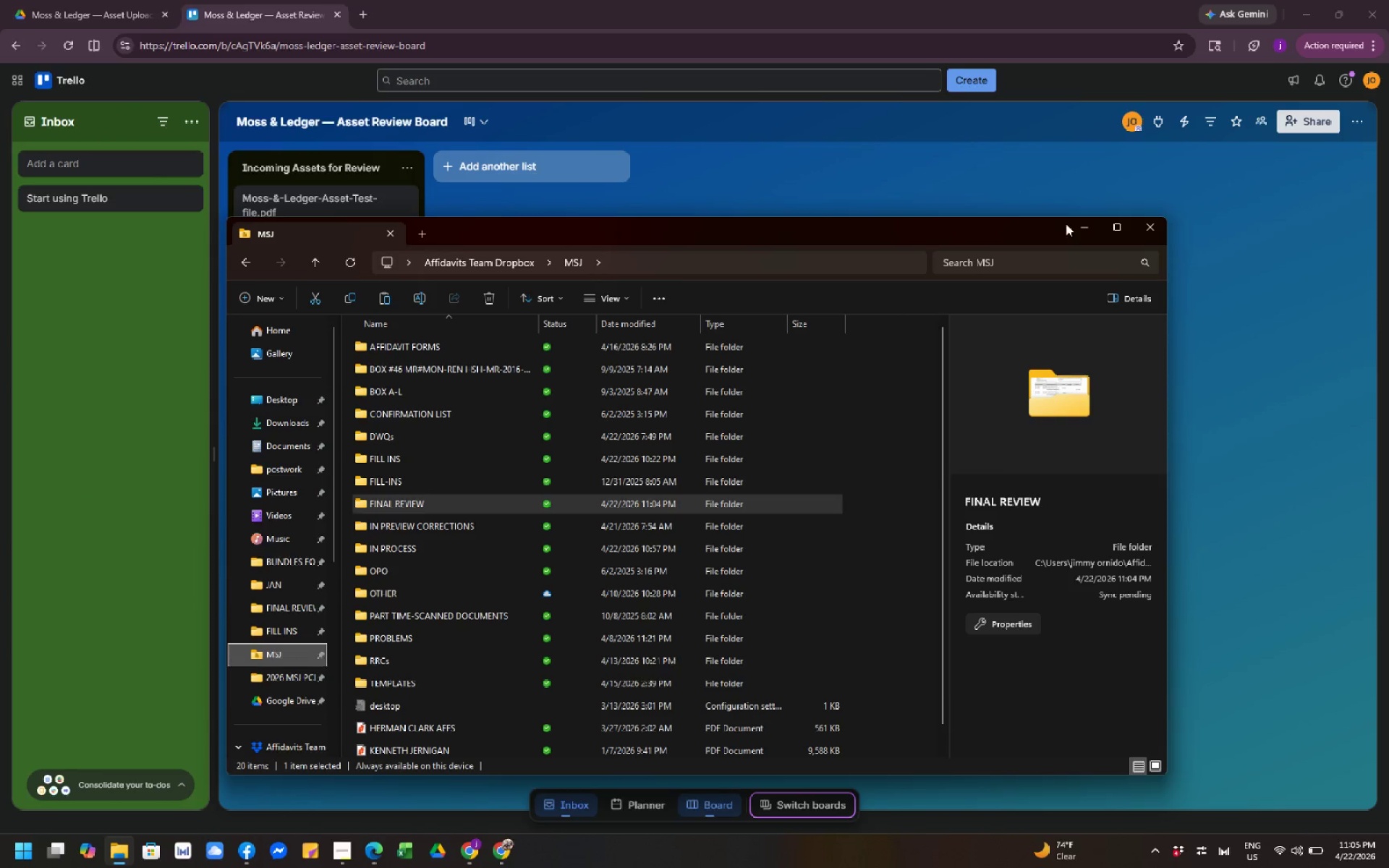 
left_click([1080, 229])
 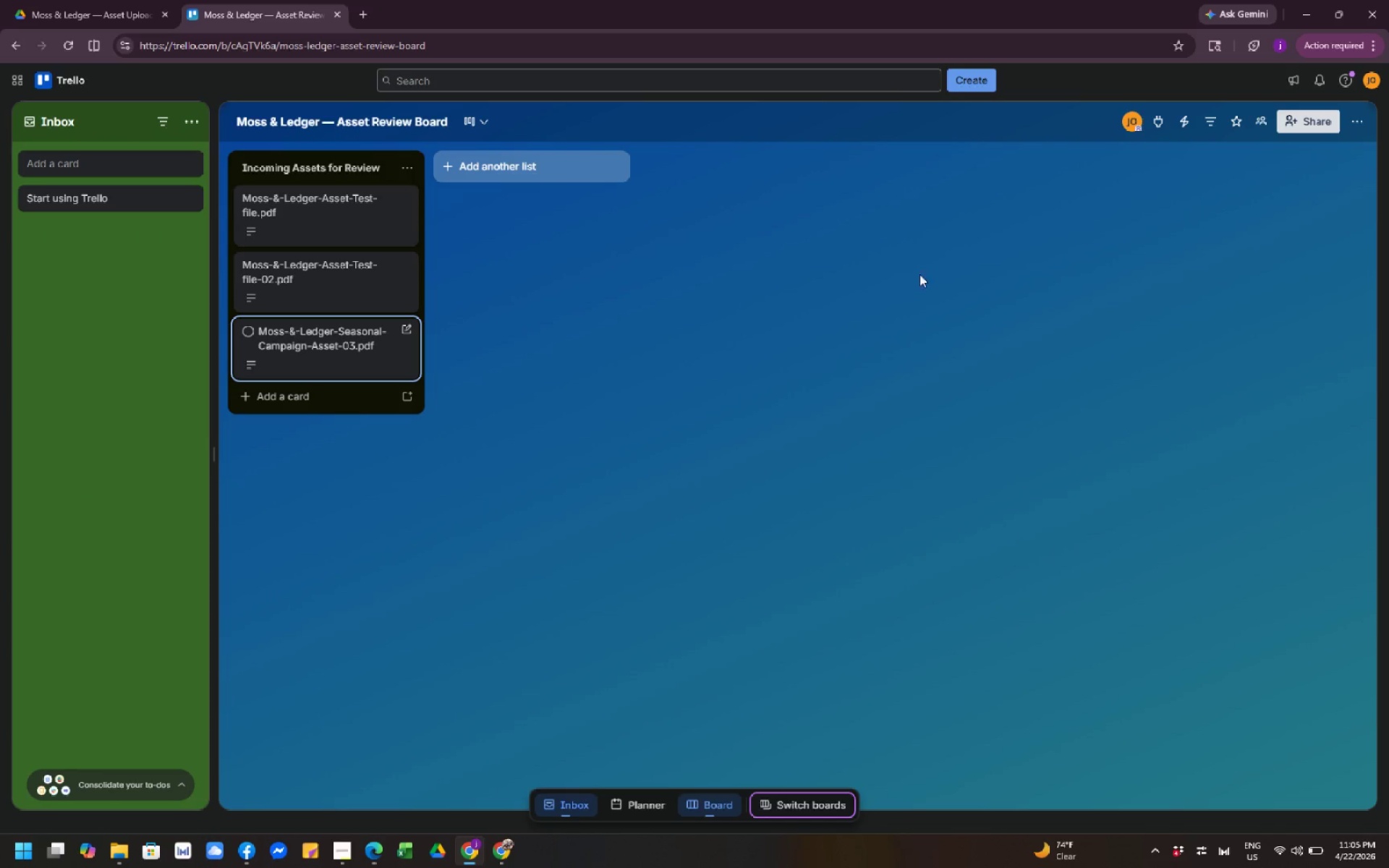 
left_click([763, 320])
 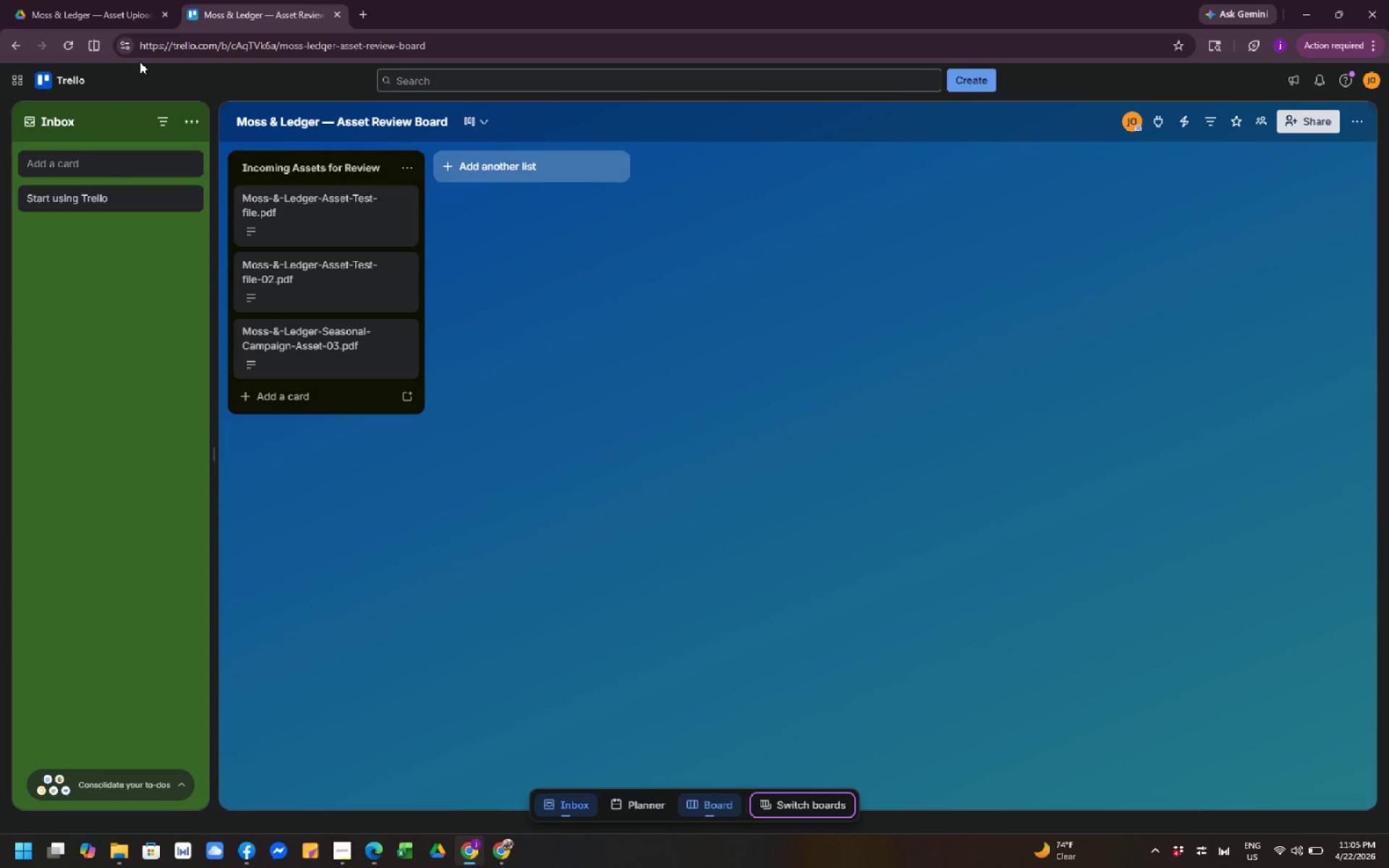 
left_click([46, 18])
 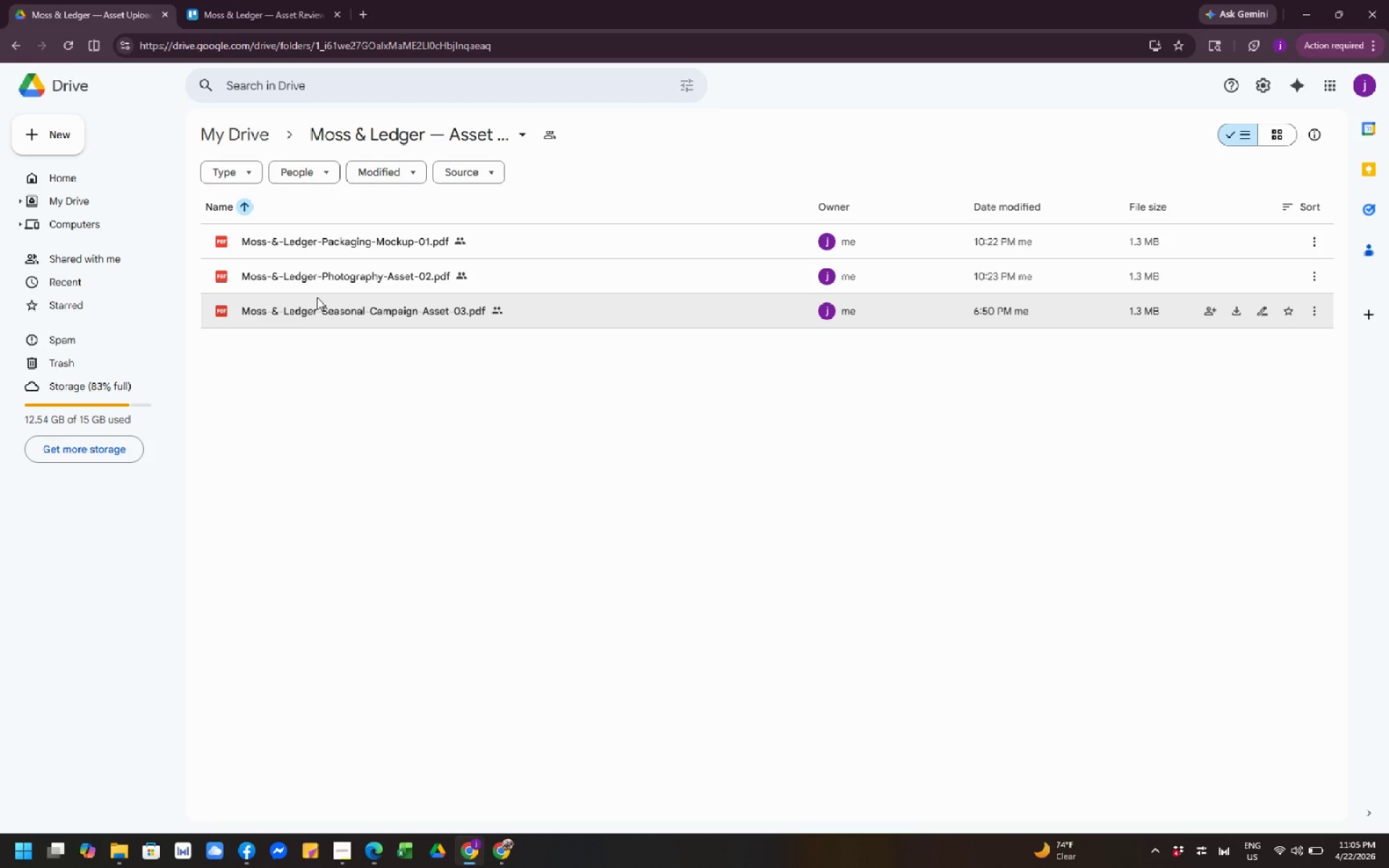 
left_click([356, 441])
 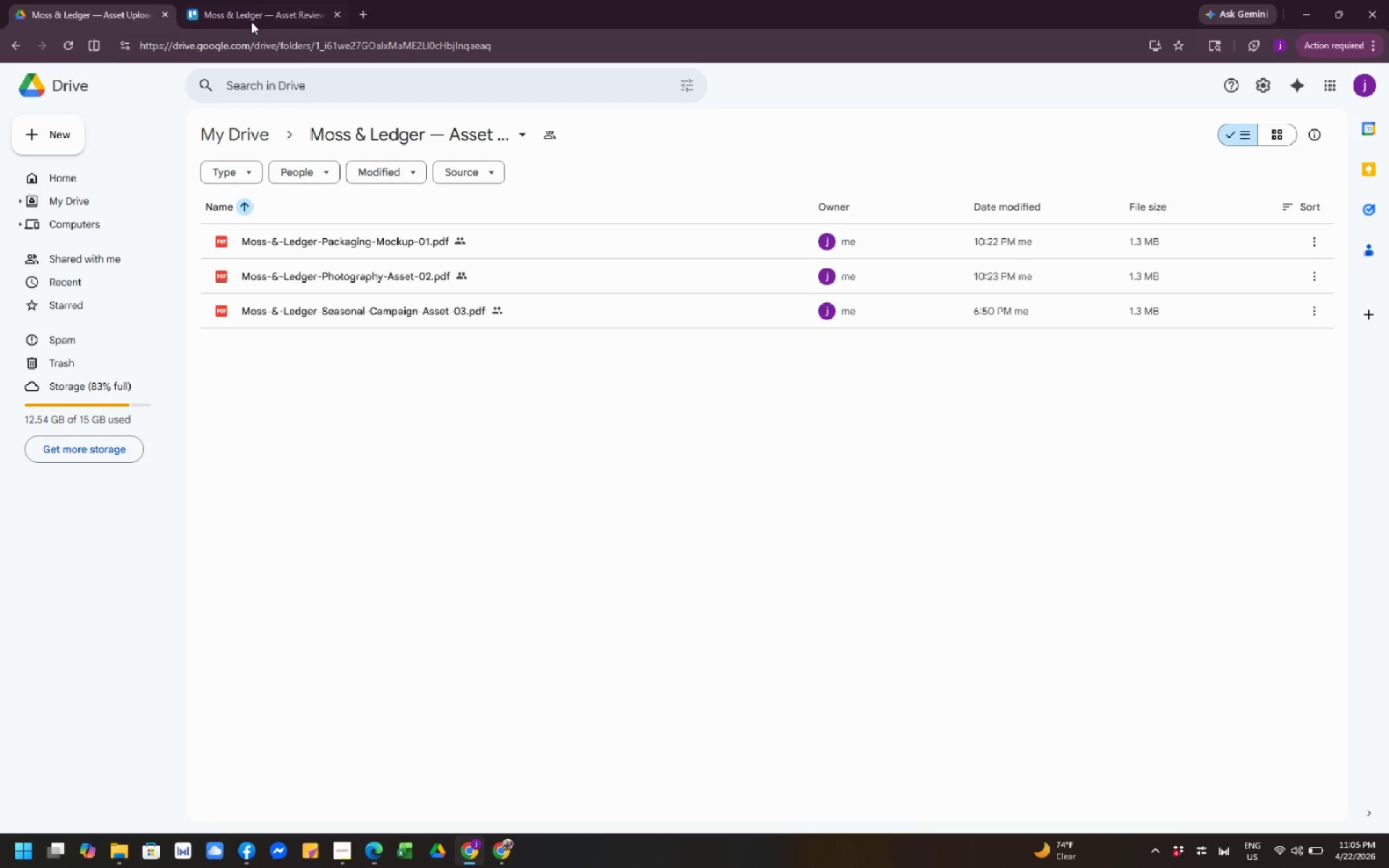 
left_click([246, 12])
 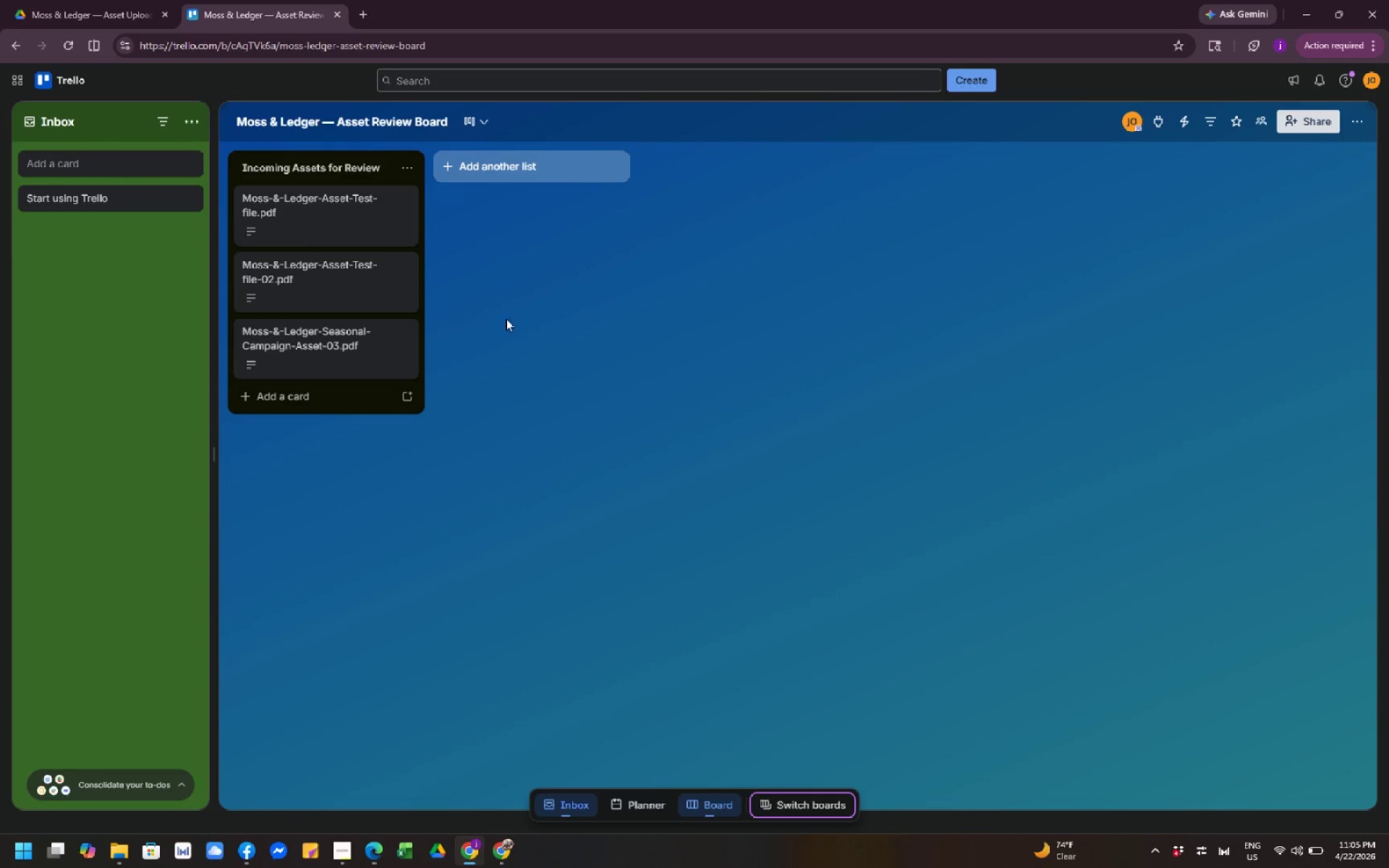 
left_click([555, 359])
 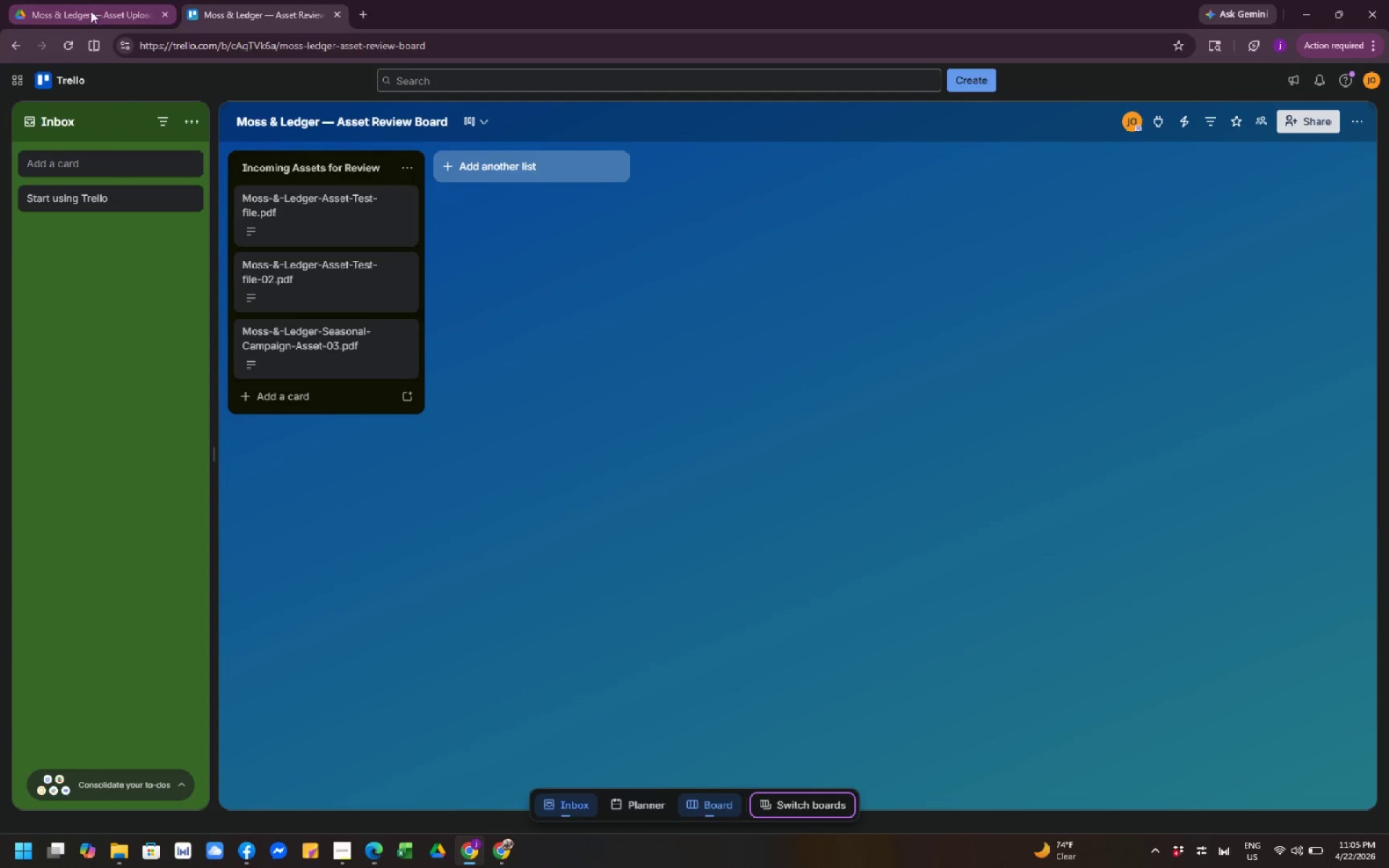 
left_click([81, 6])
 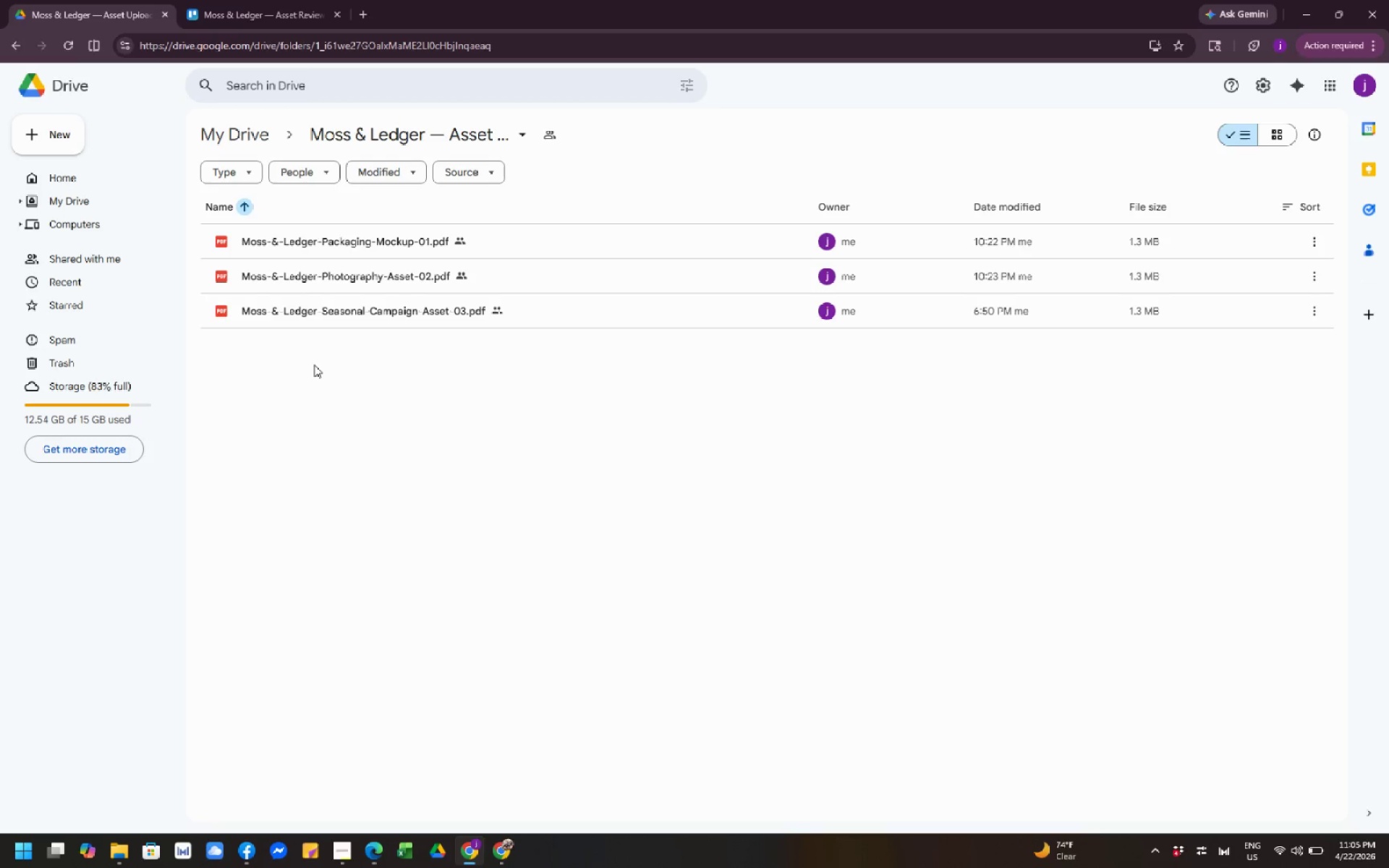 
left_click([314, 365])
 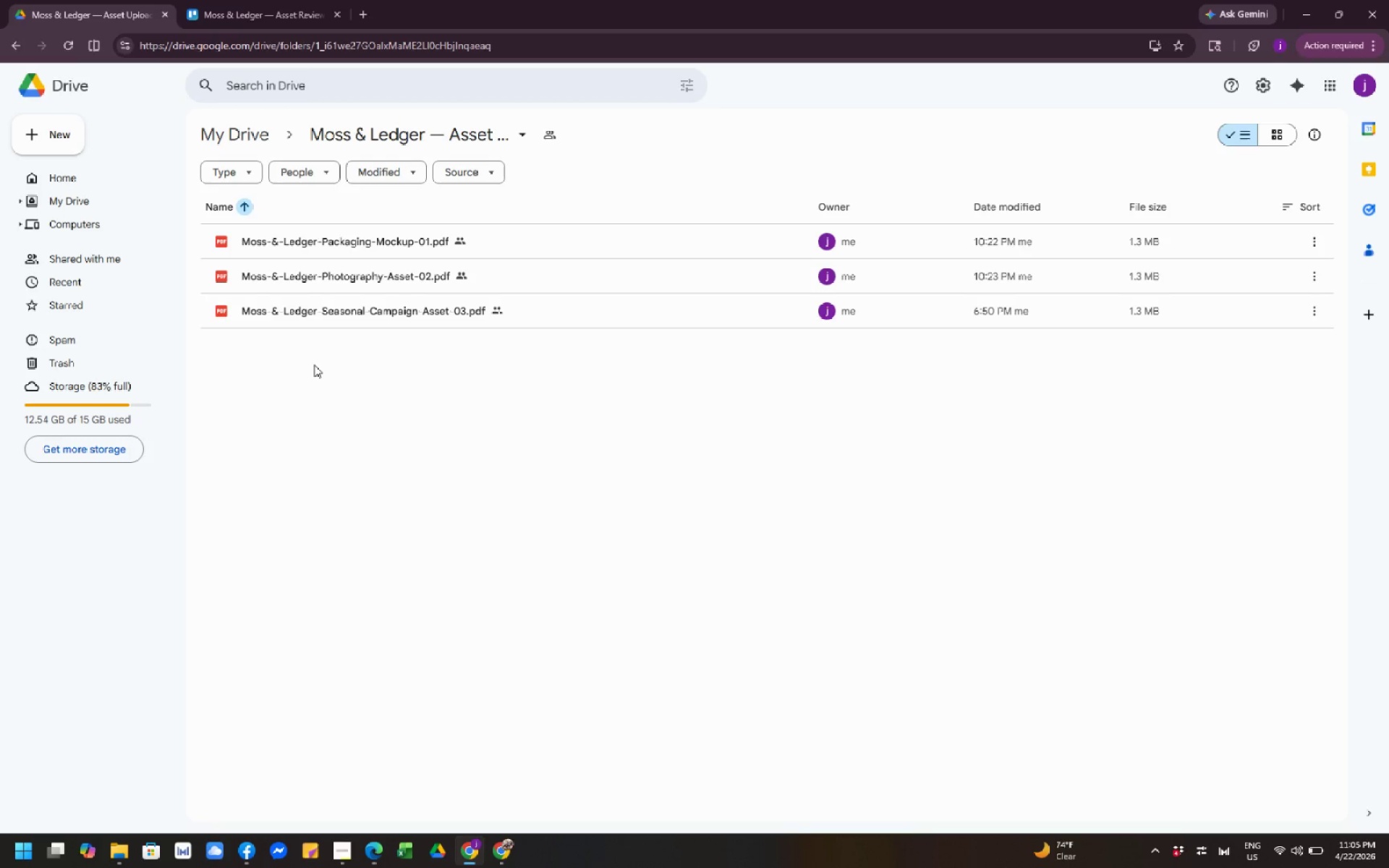 
left_click([314, 365])
 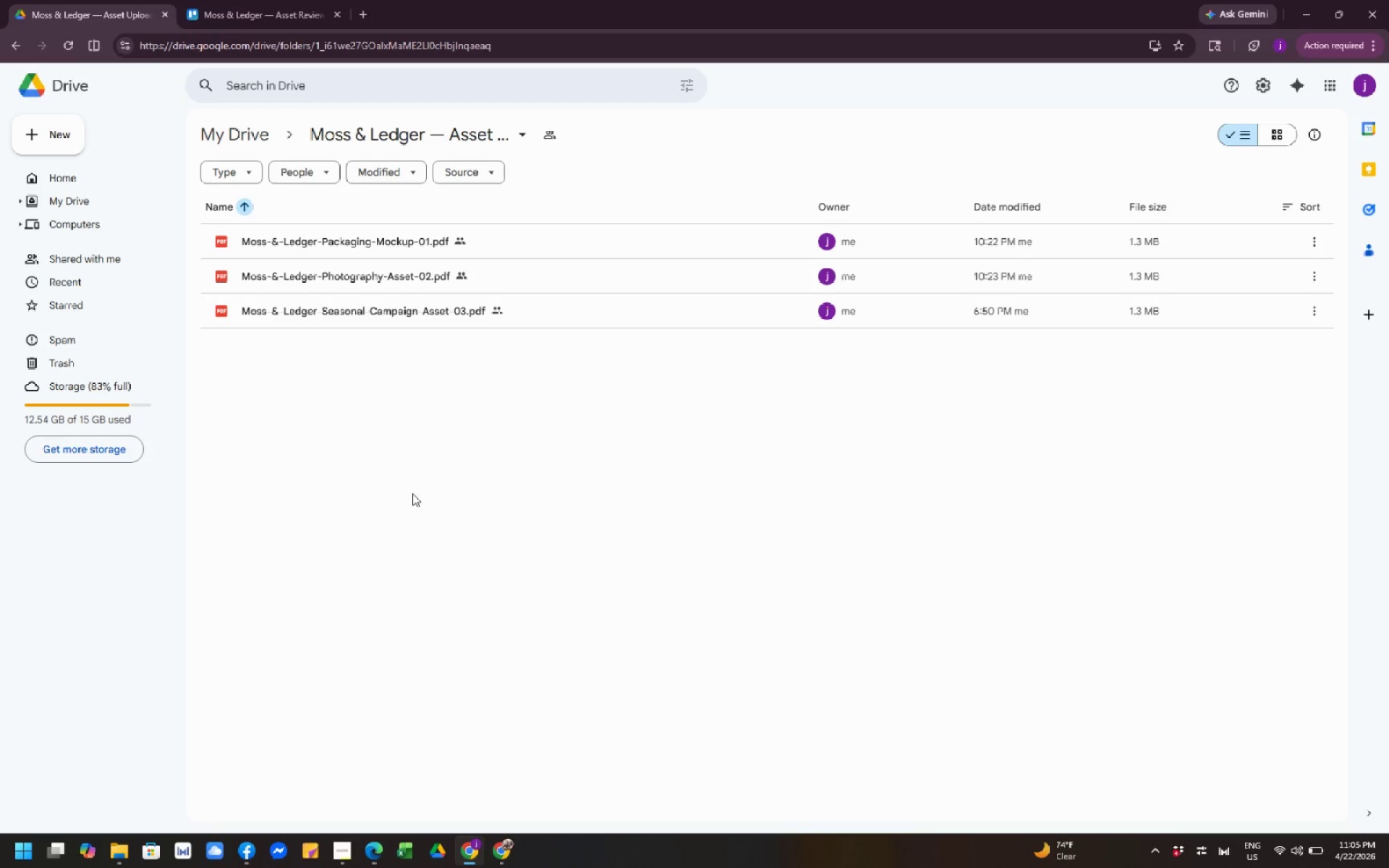 
left_click([412, 493])
 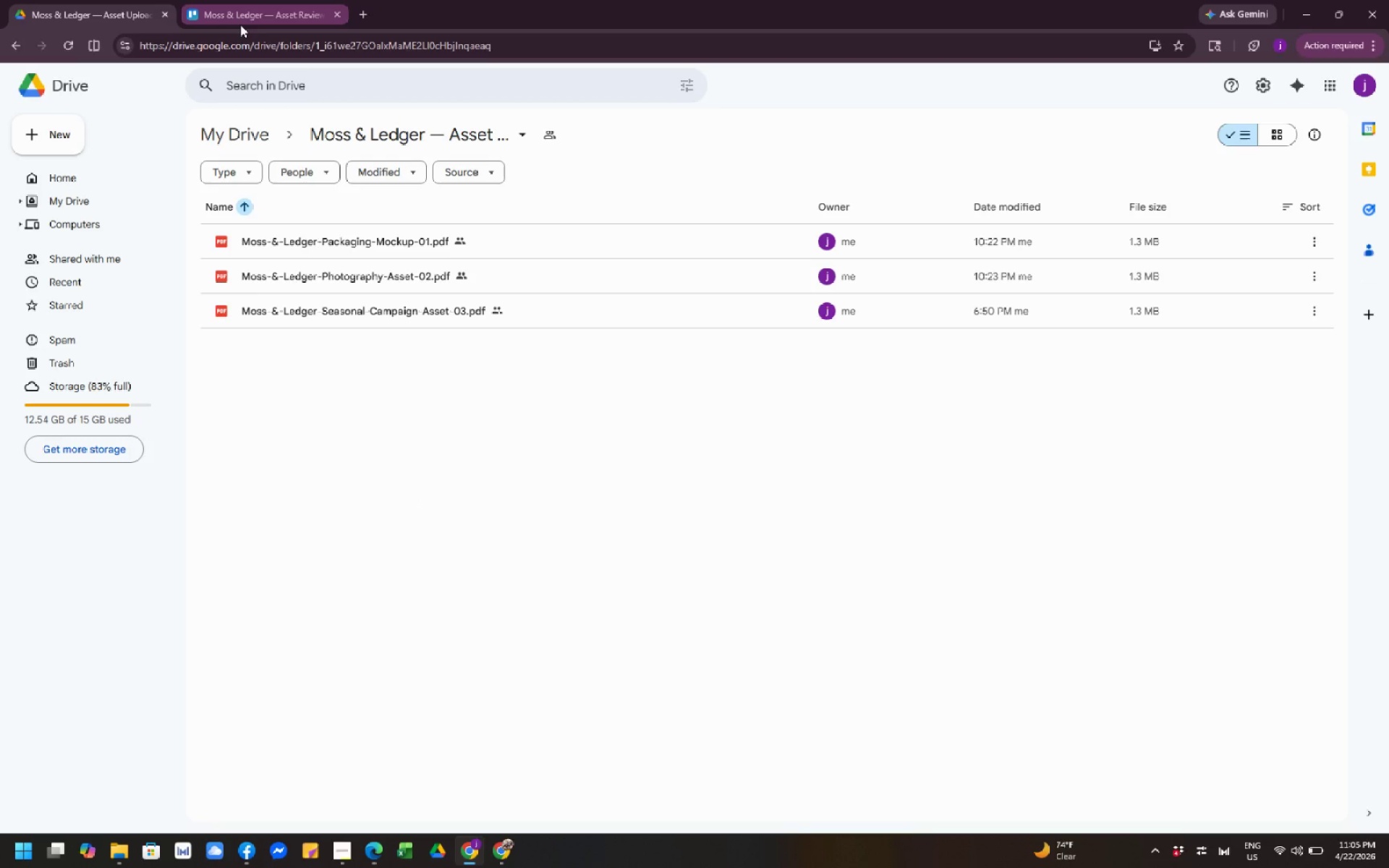 
left_click([240, 25])
 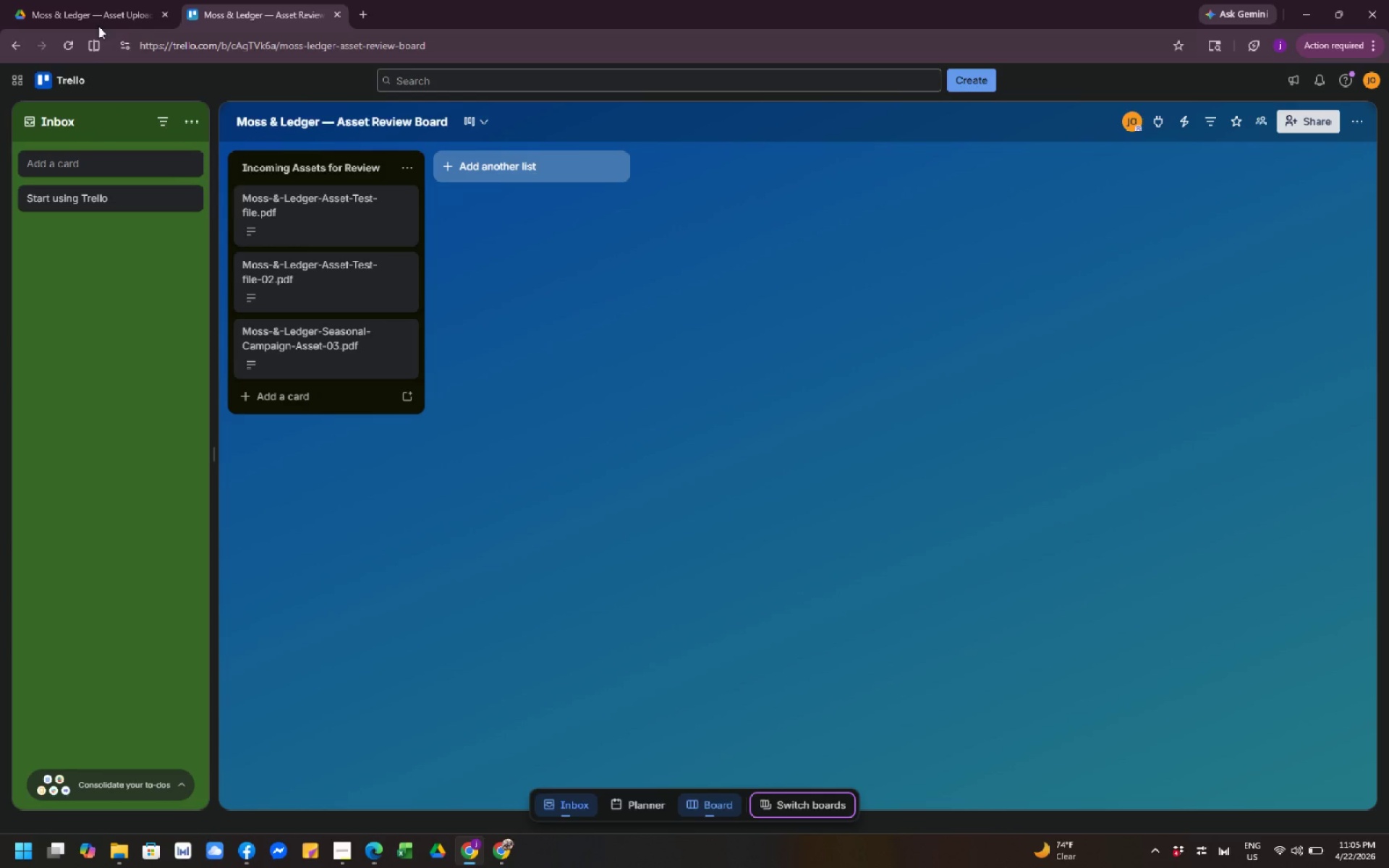 
left_click([83, 15])
 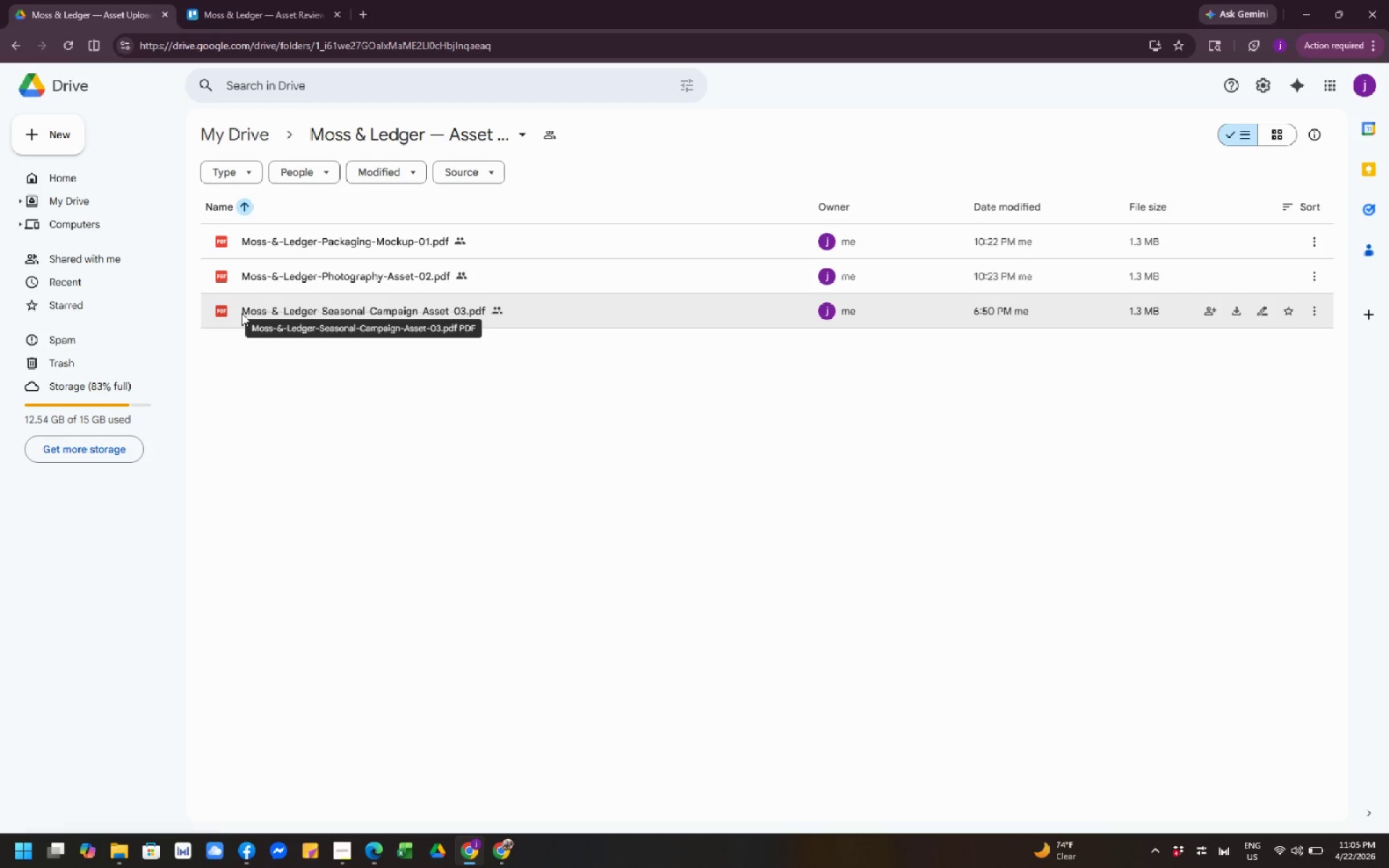 
wait(7.7)
 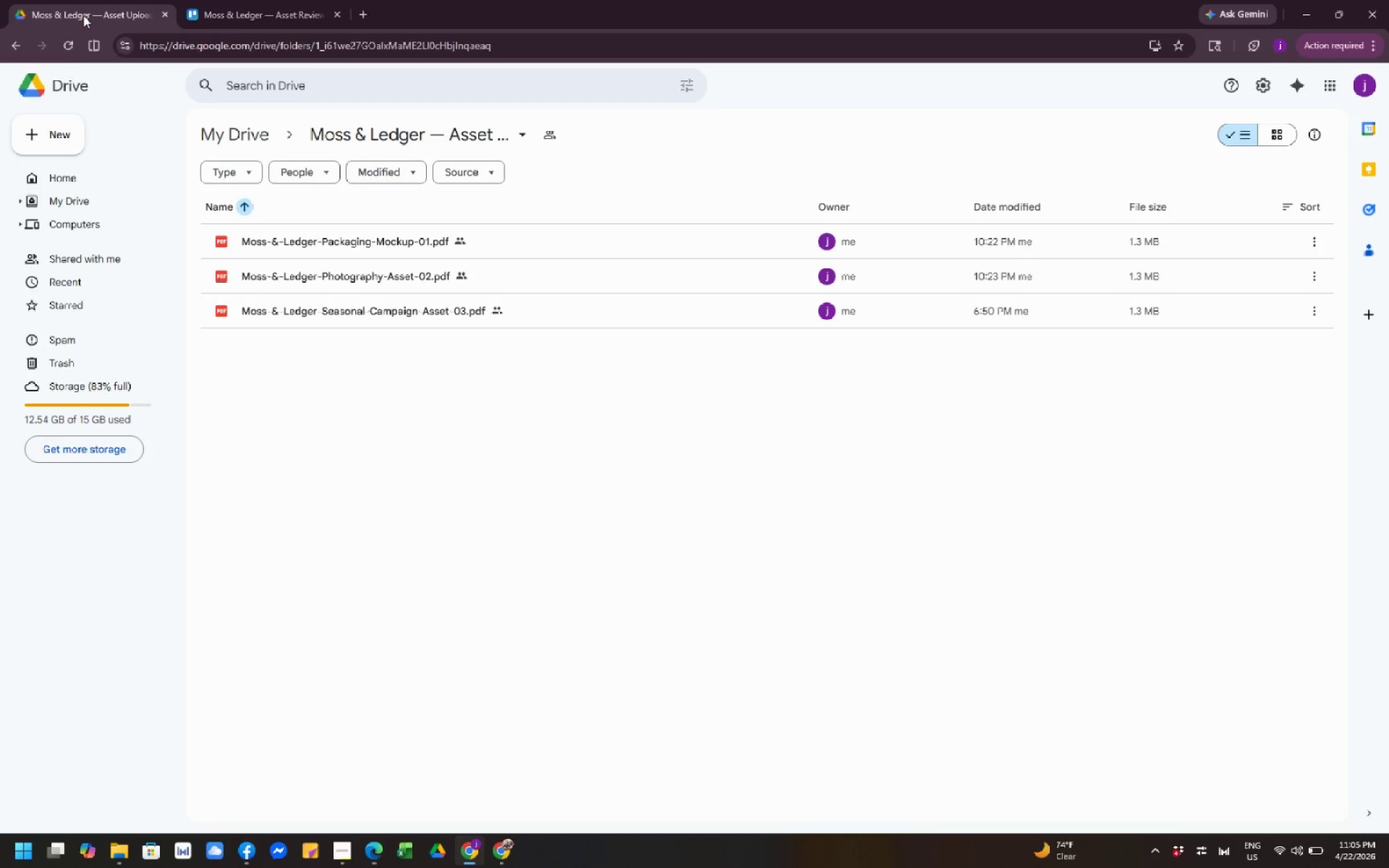 
left_click([292, 431])
 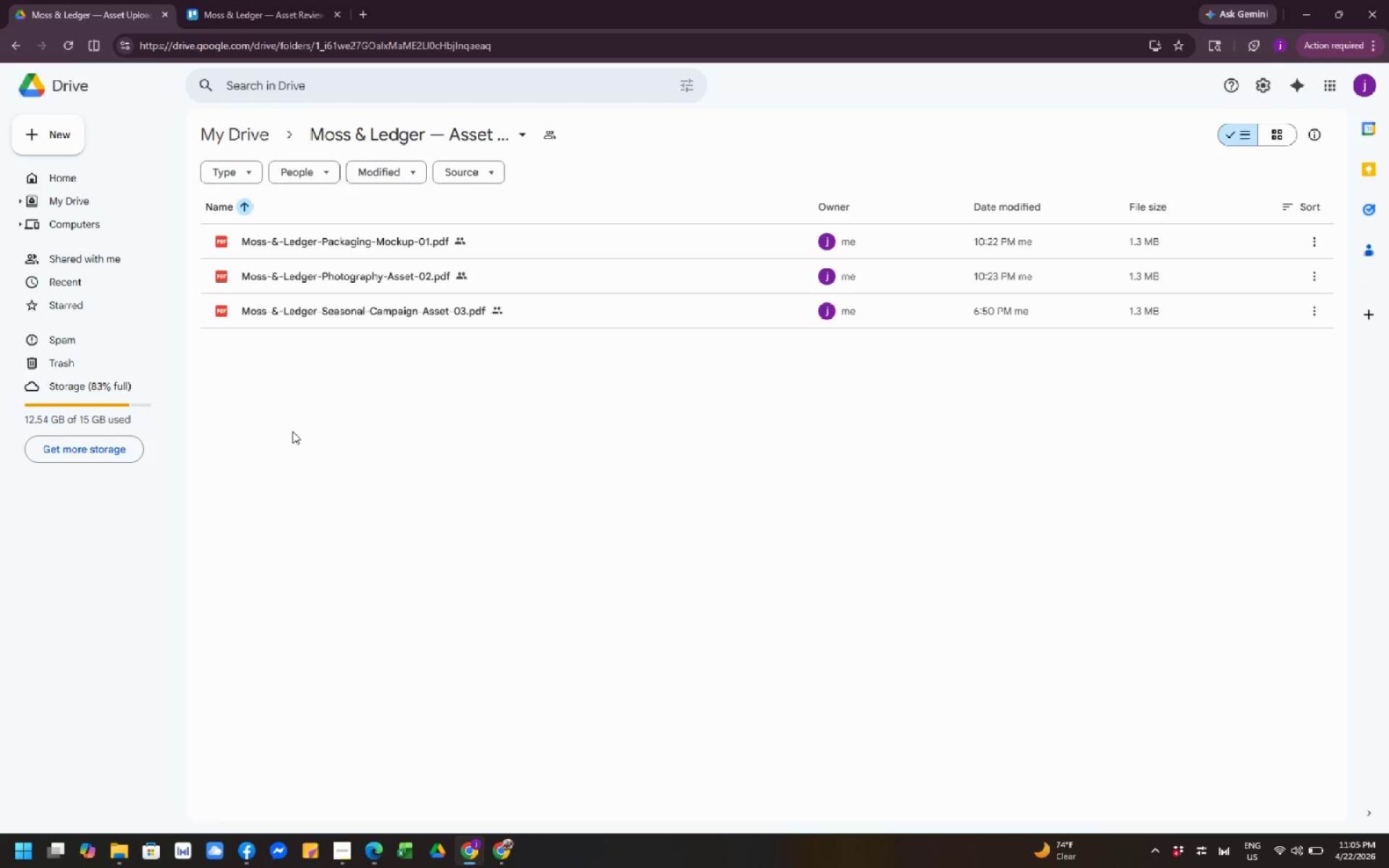 
wait(6.3)
 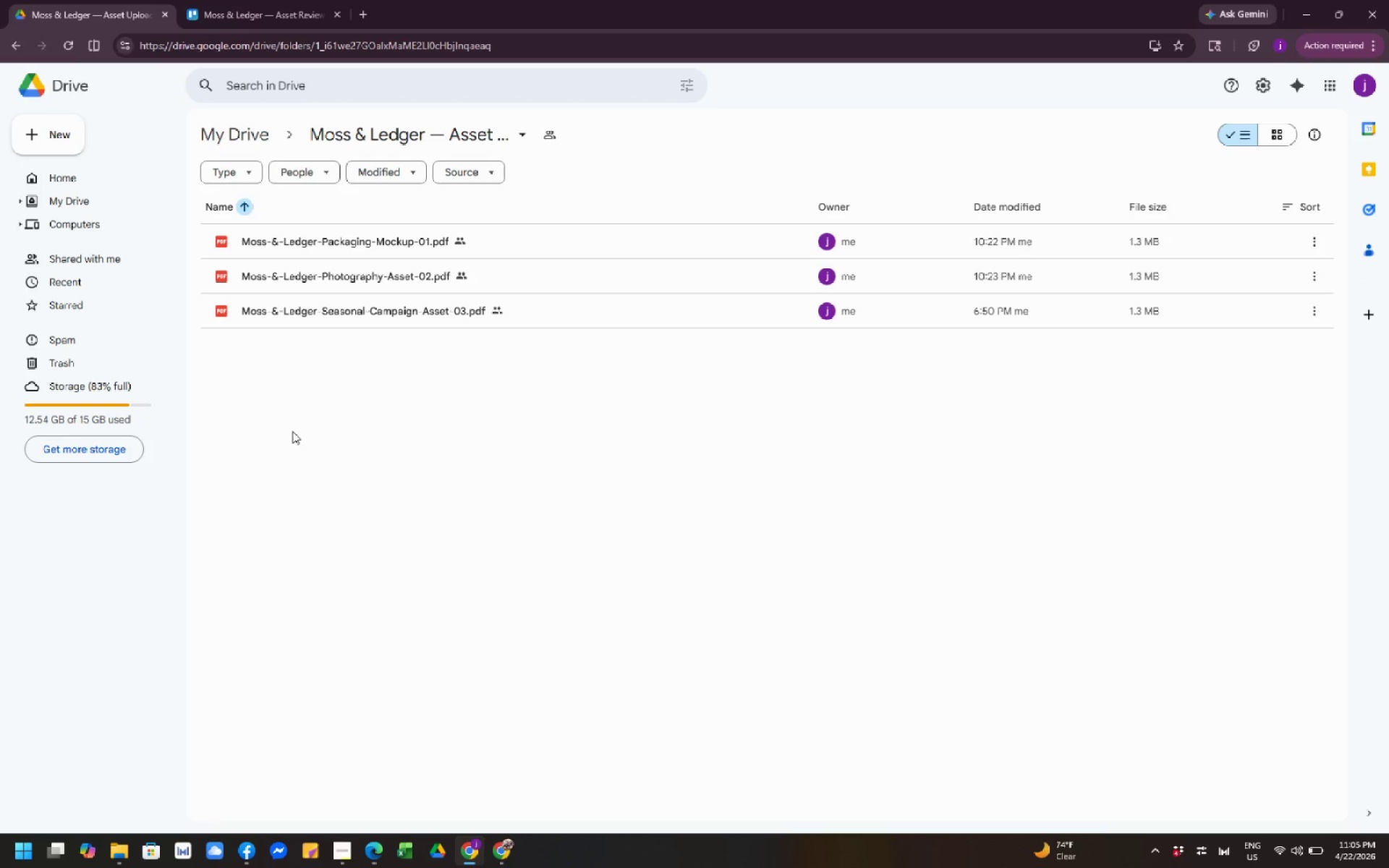 
left_click([375, 444])
 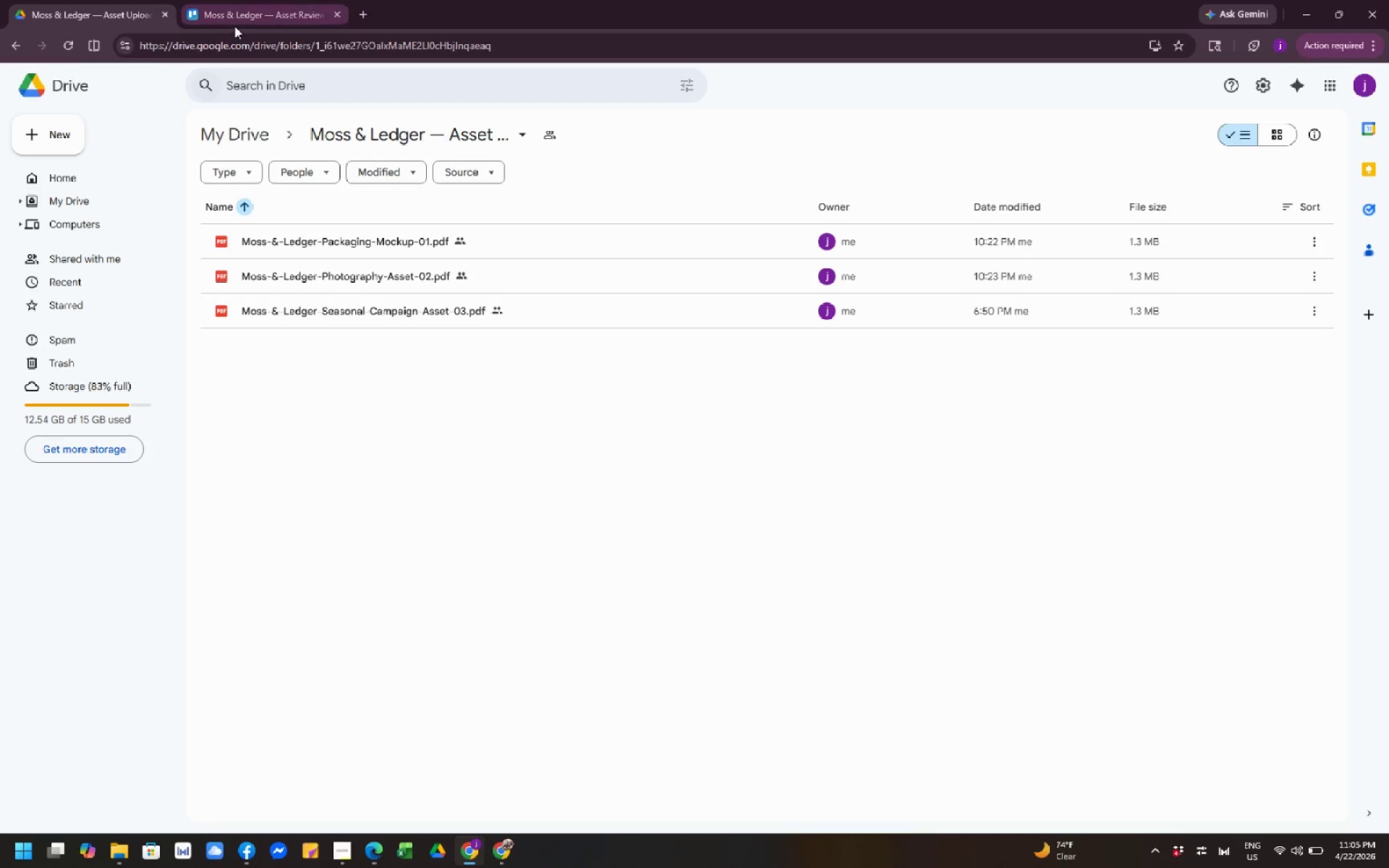 
left_click([234, 26])
 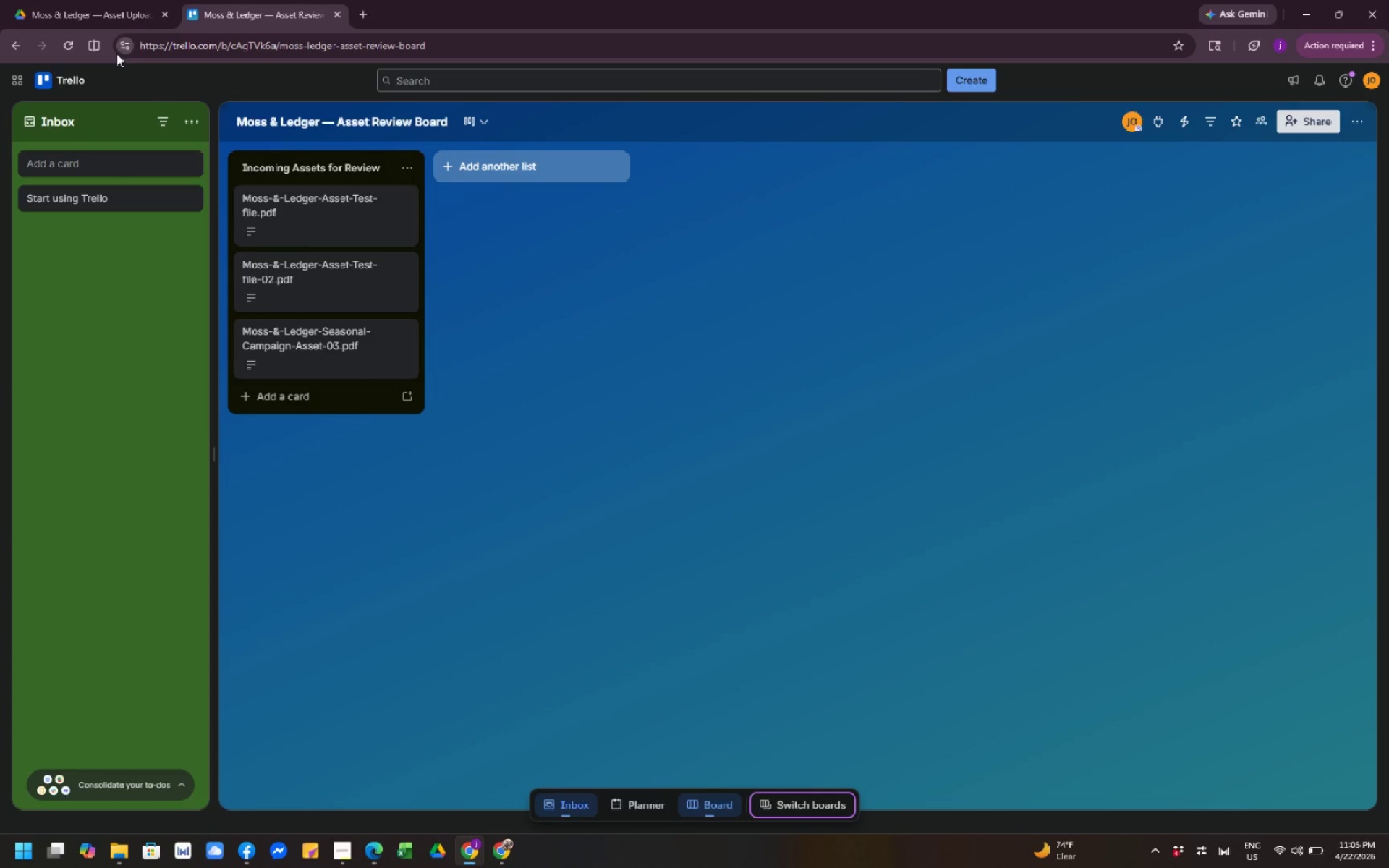 
left_click([84, 5])
 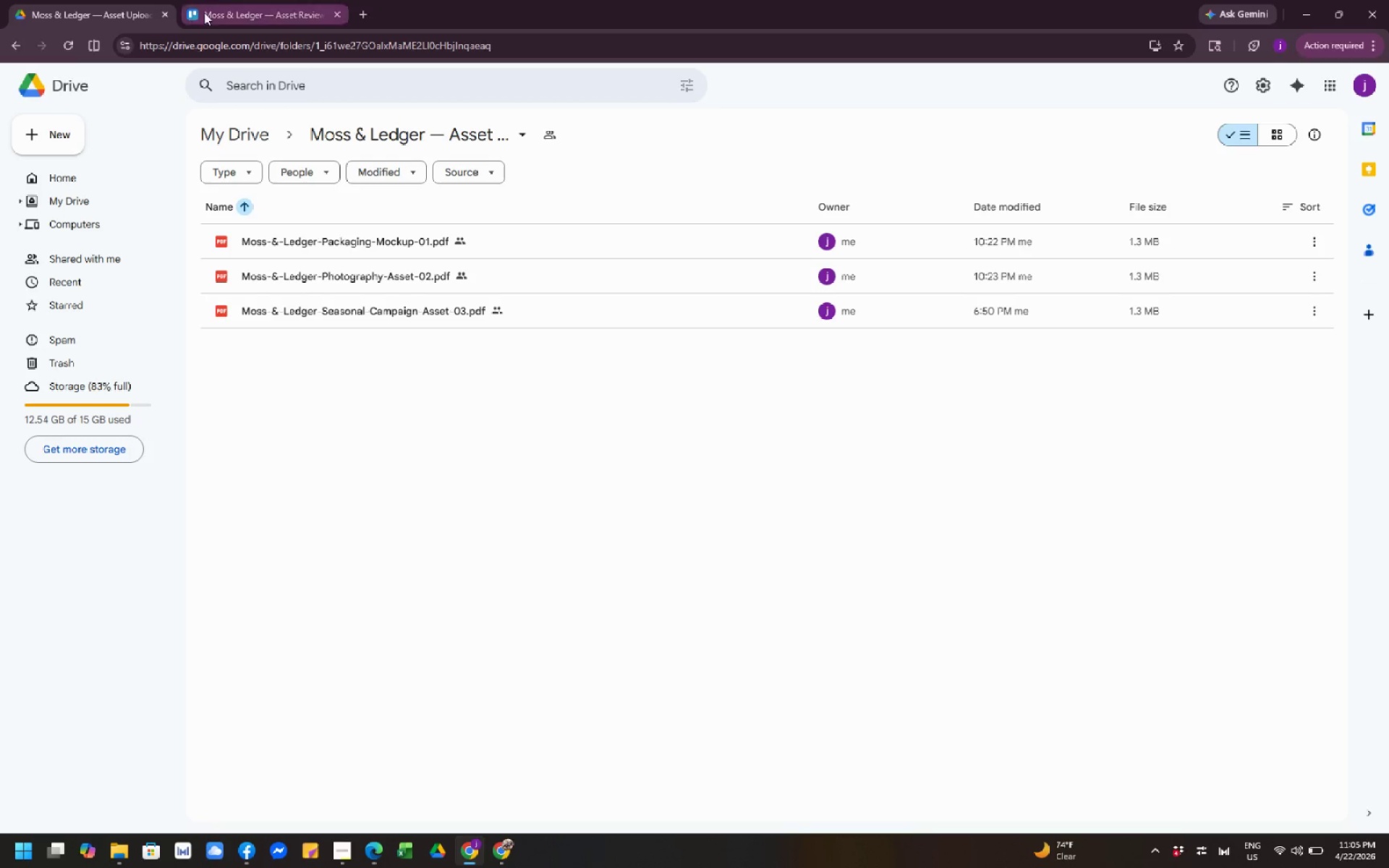 
left_click([216, 12])
 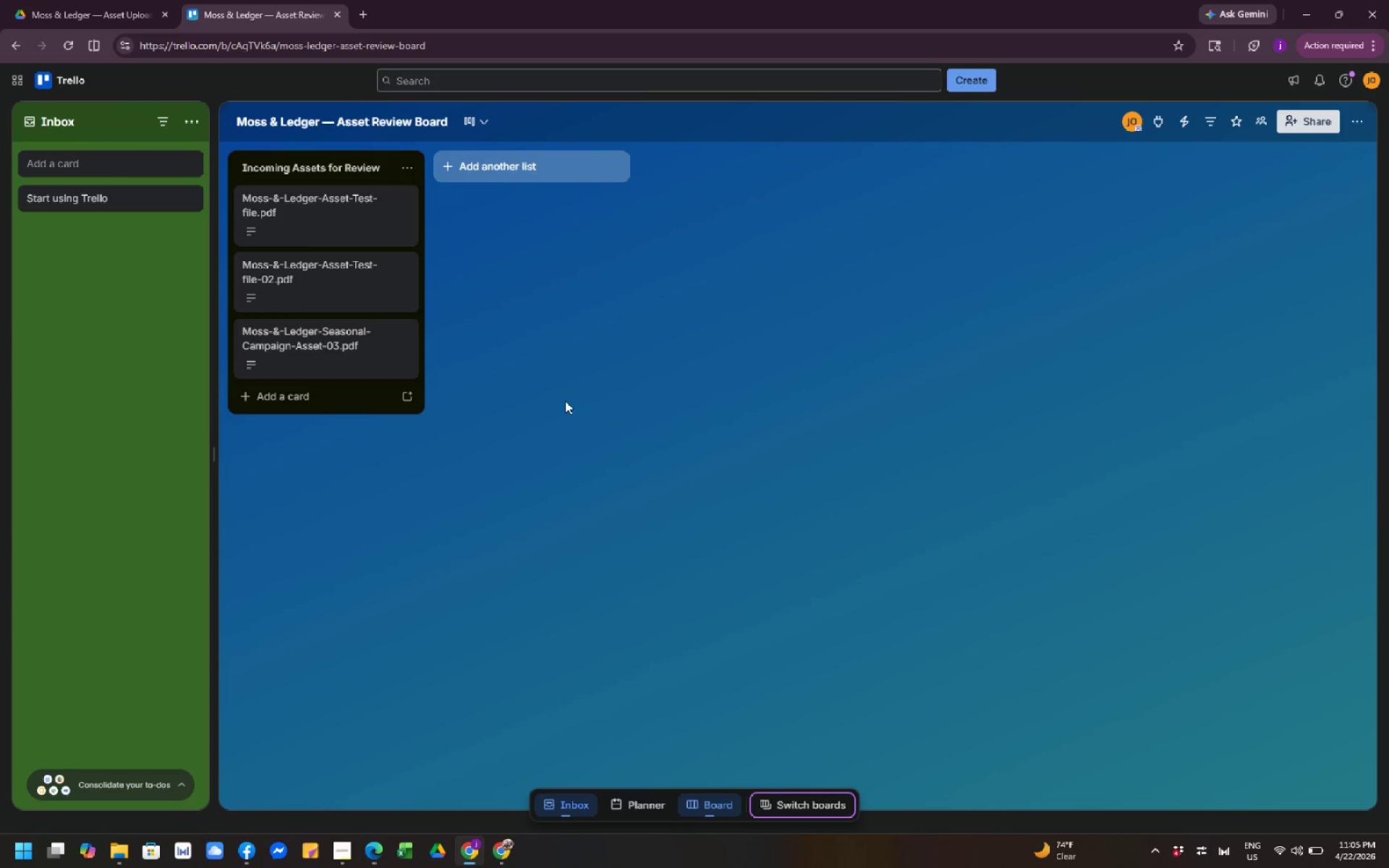 
wait(7.06)
 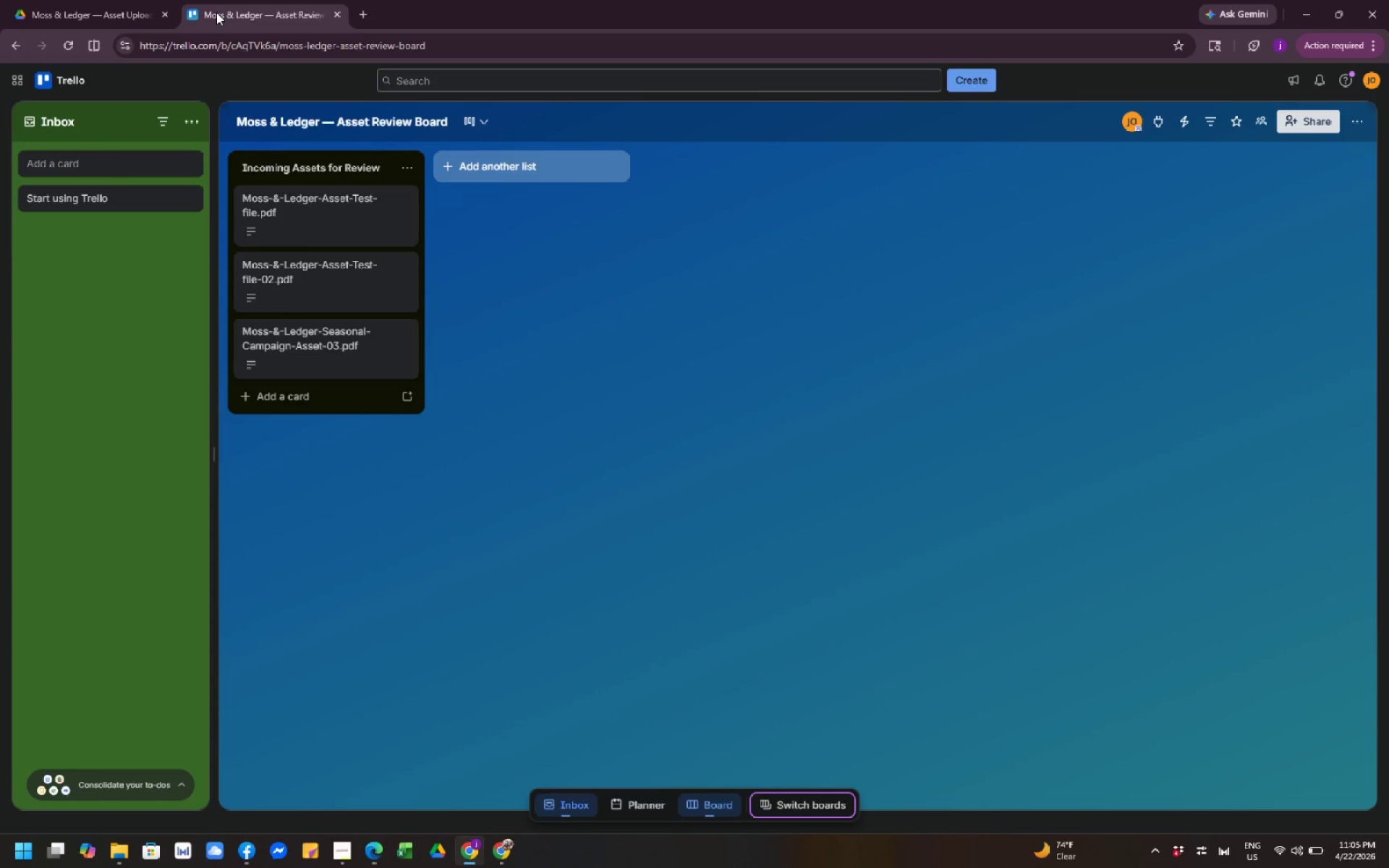 
left_click([565, 401])
 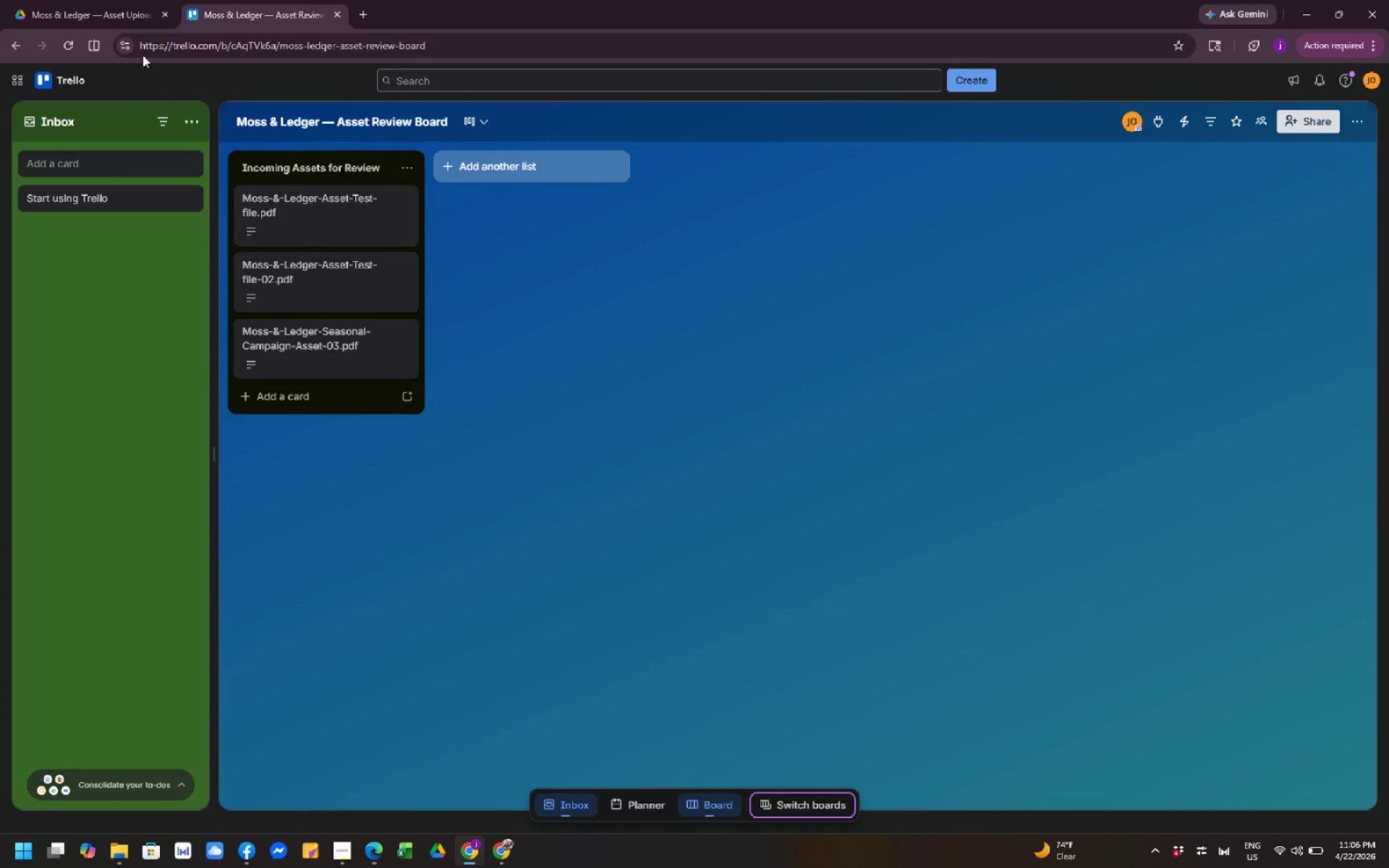 
left_click([105, 23])
 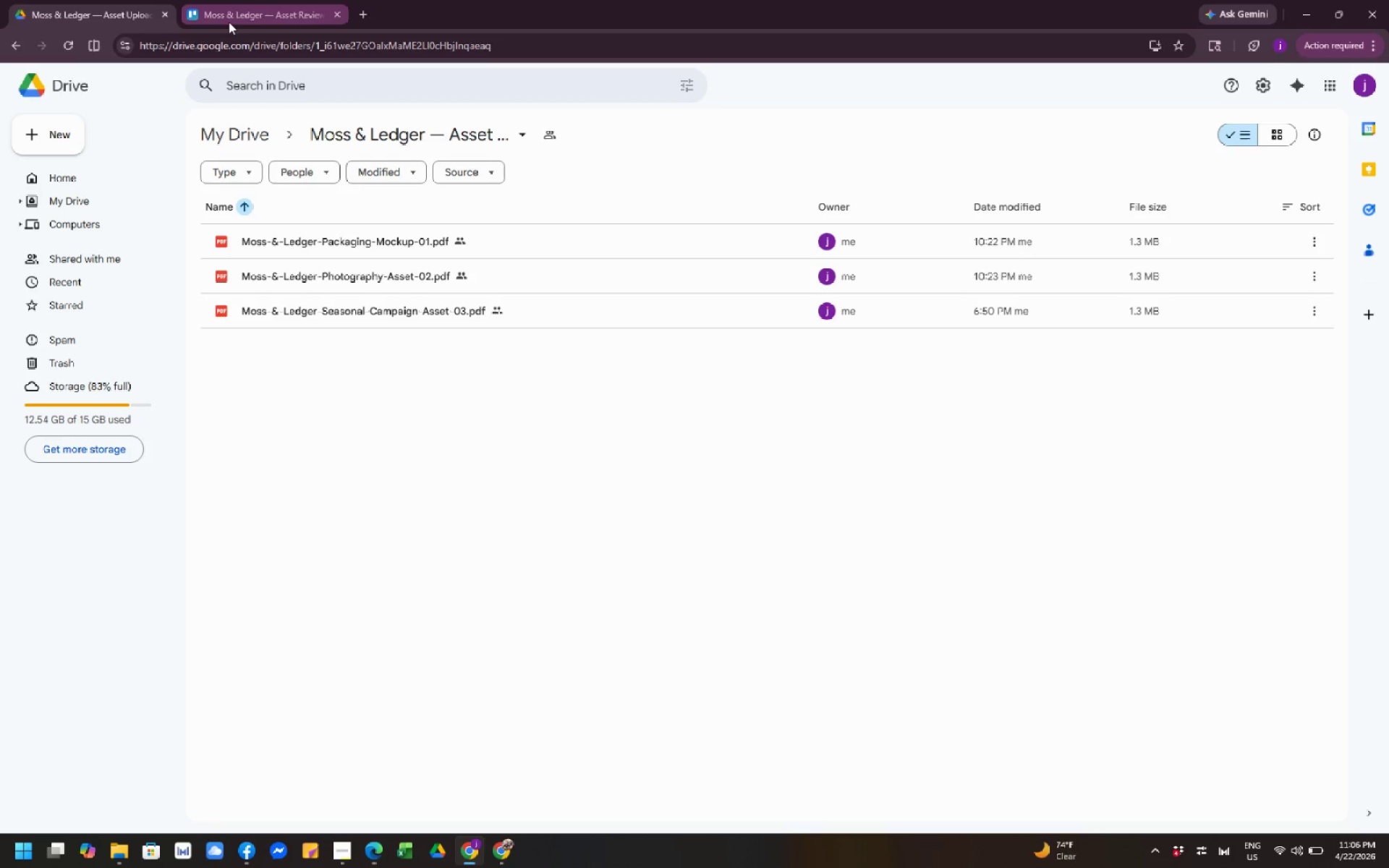 
left_click([233, 22])
 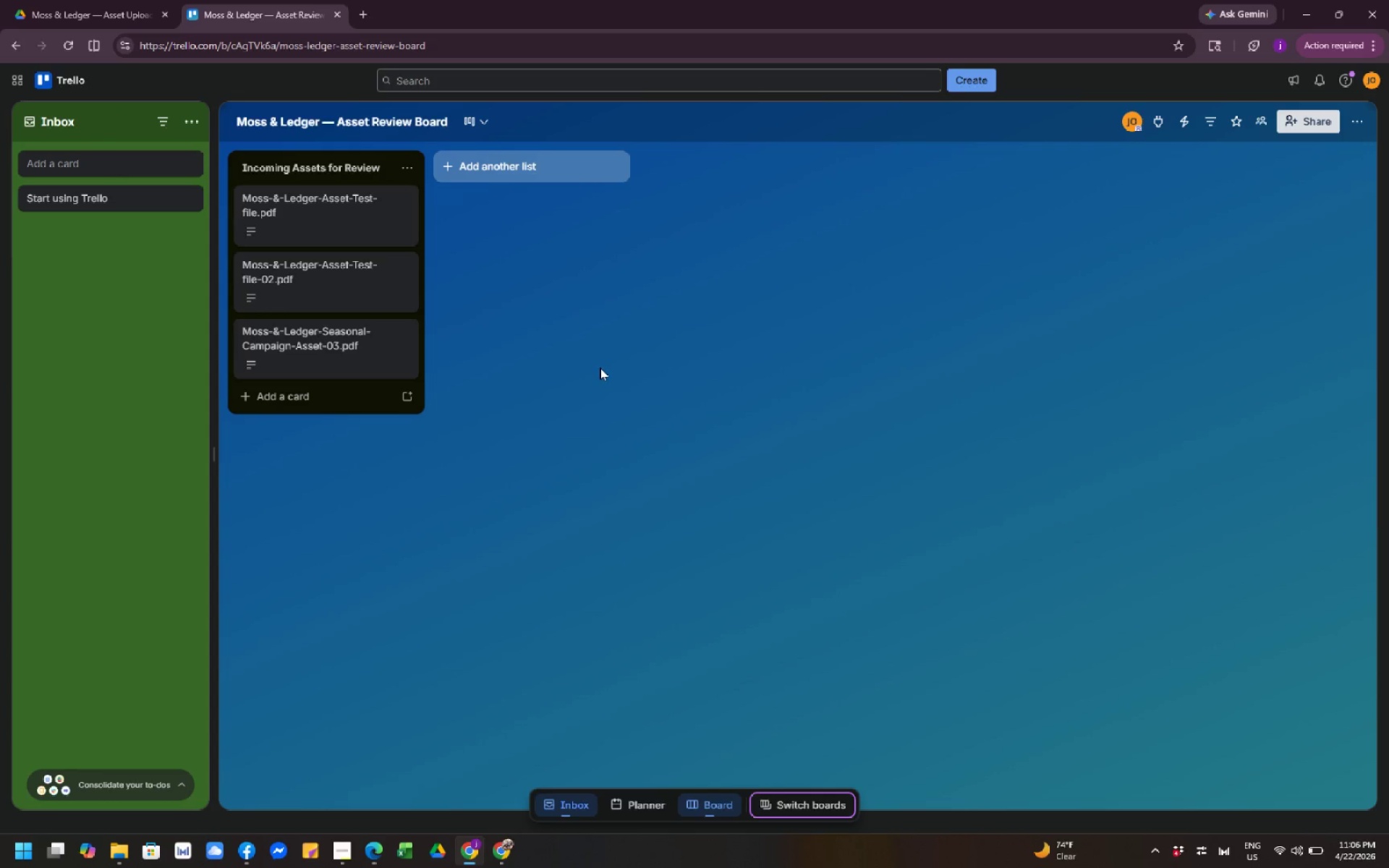 
left_click([600, 367])
 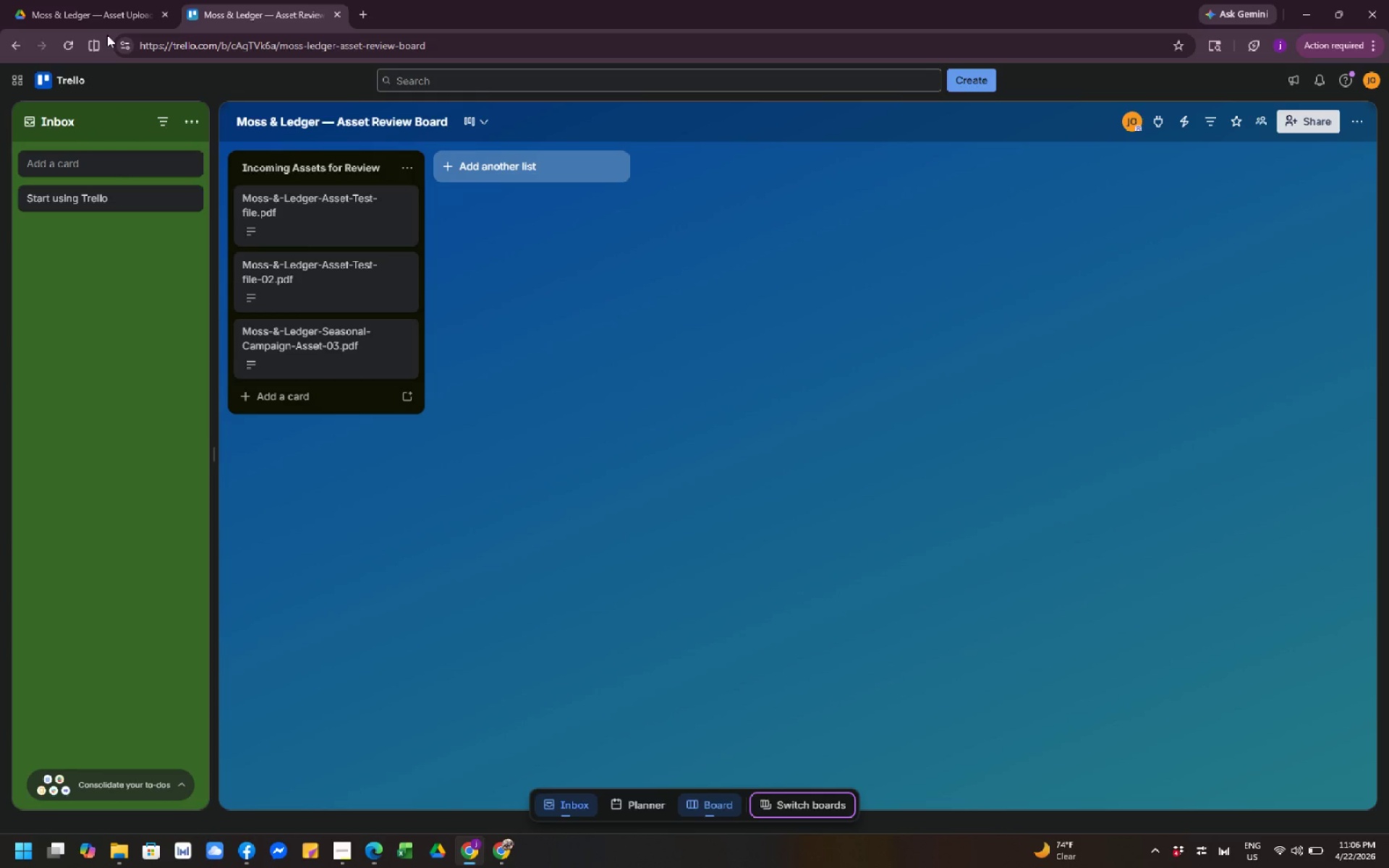 
left_click([94, 8])
 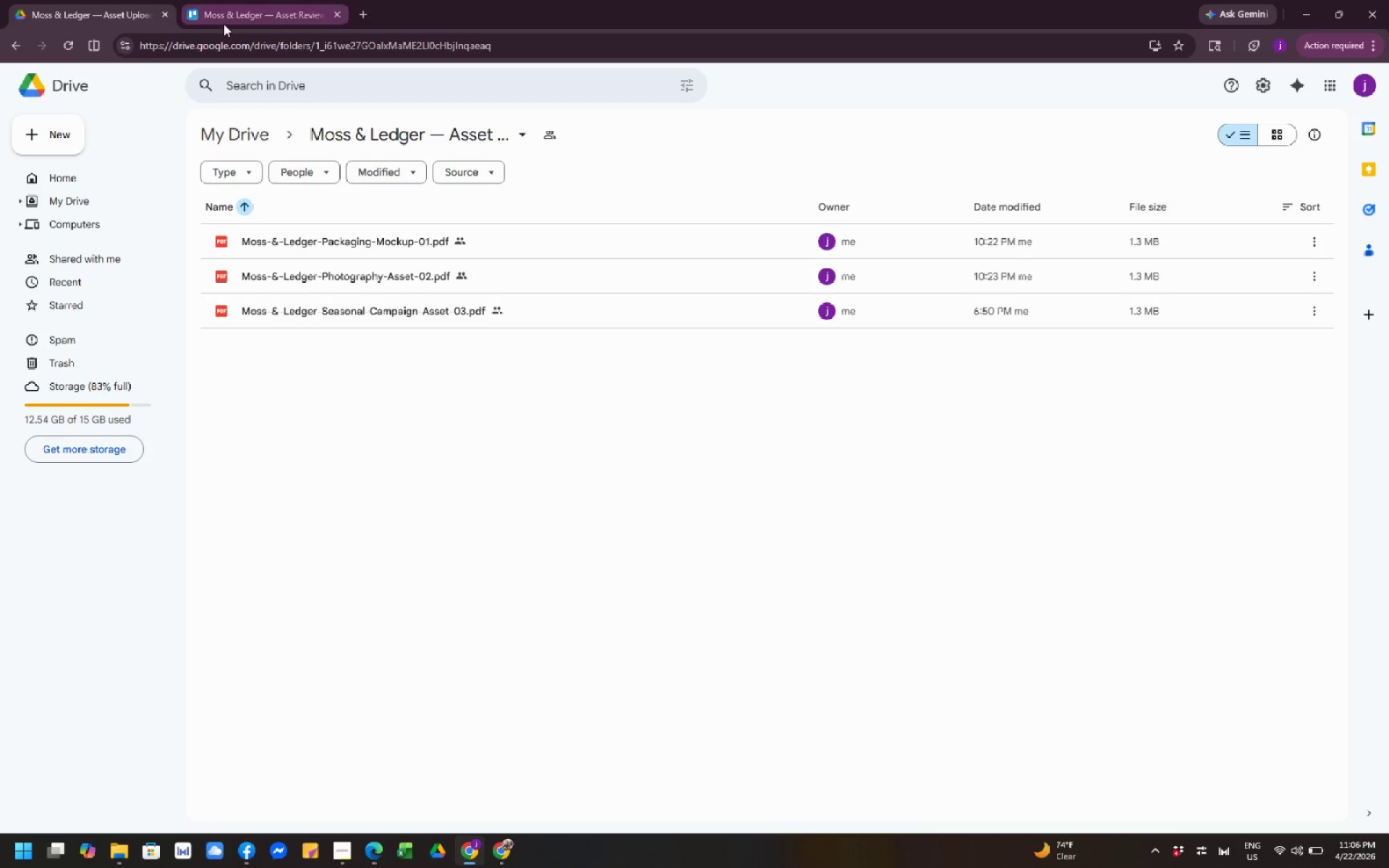 
left_click([229, 25])
 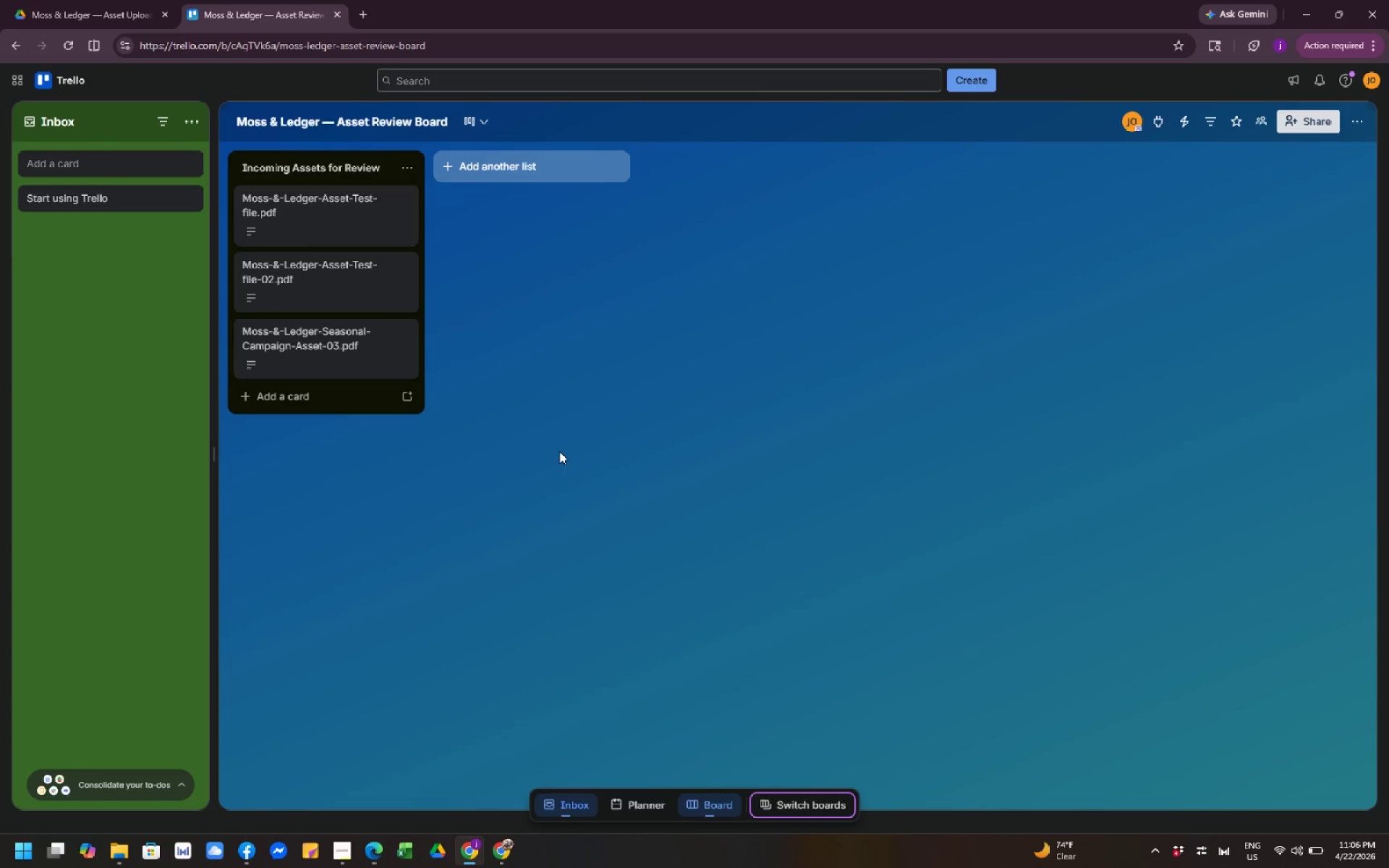 
left_click([559, 451])
 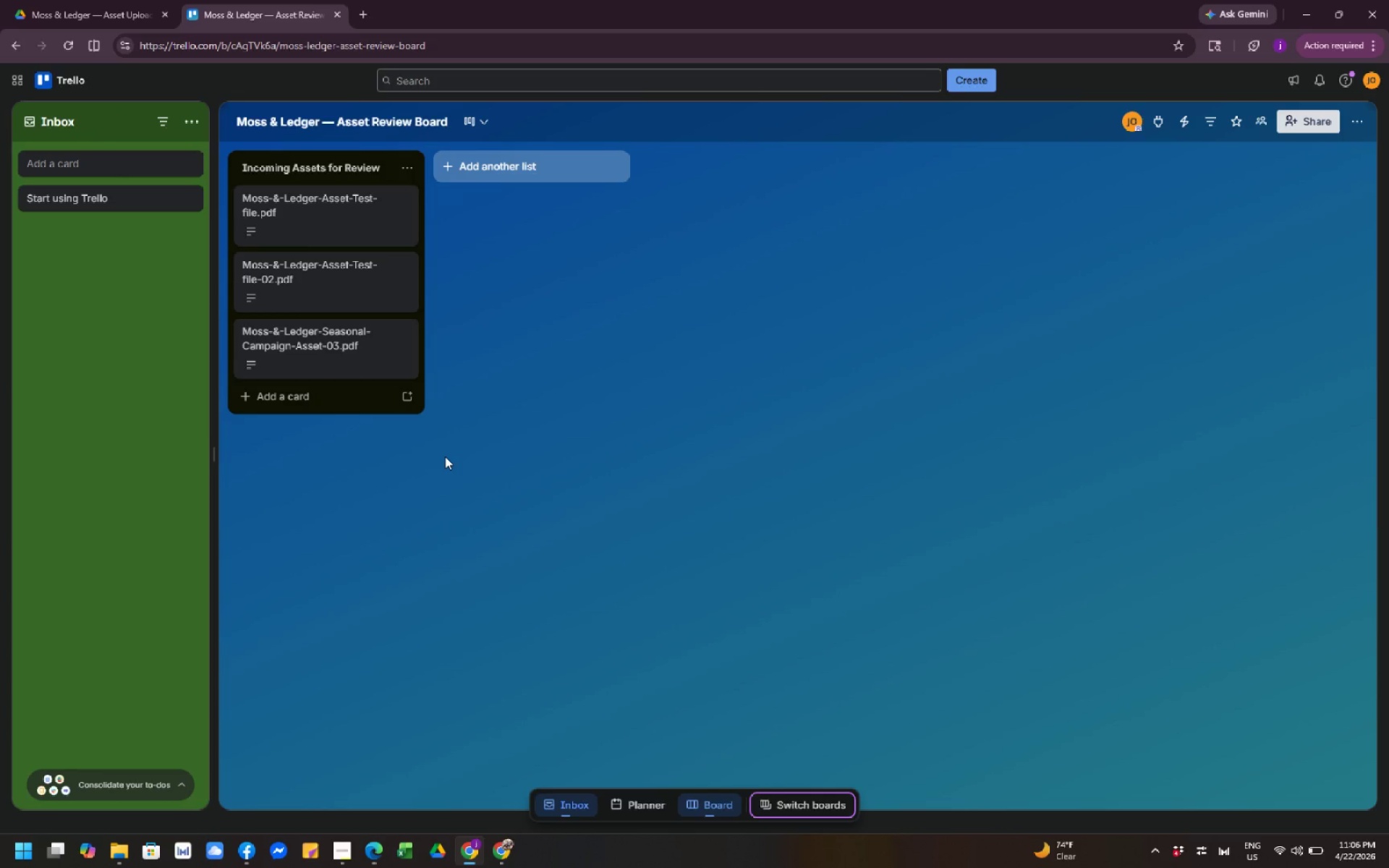 
left_click([445, 456])
 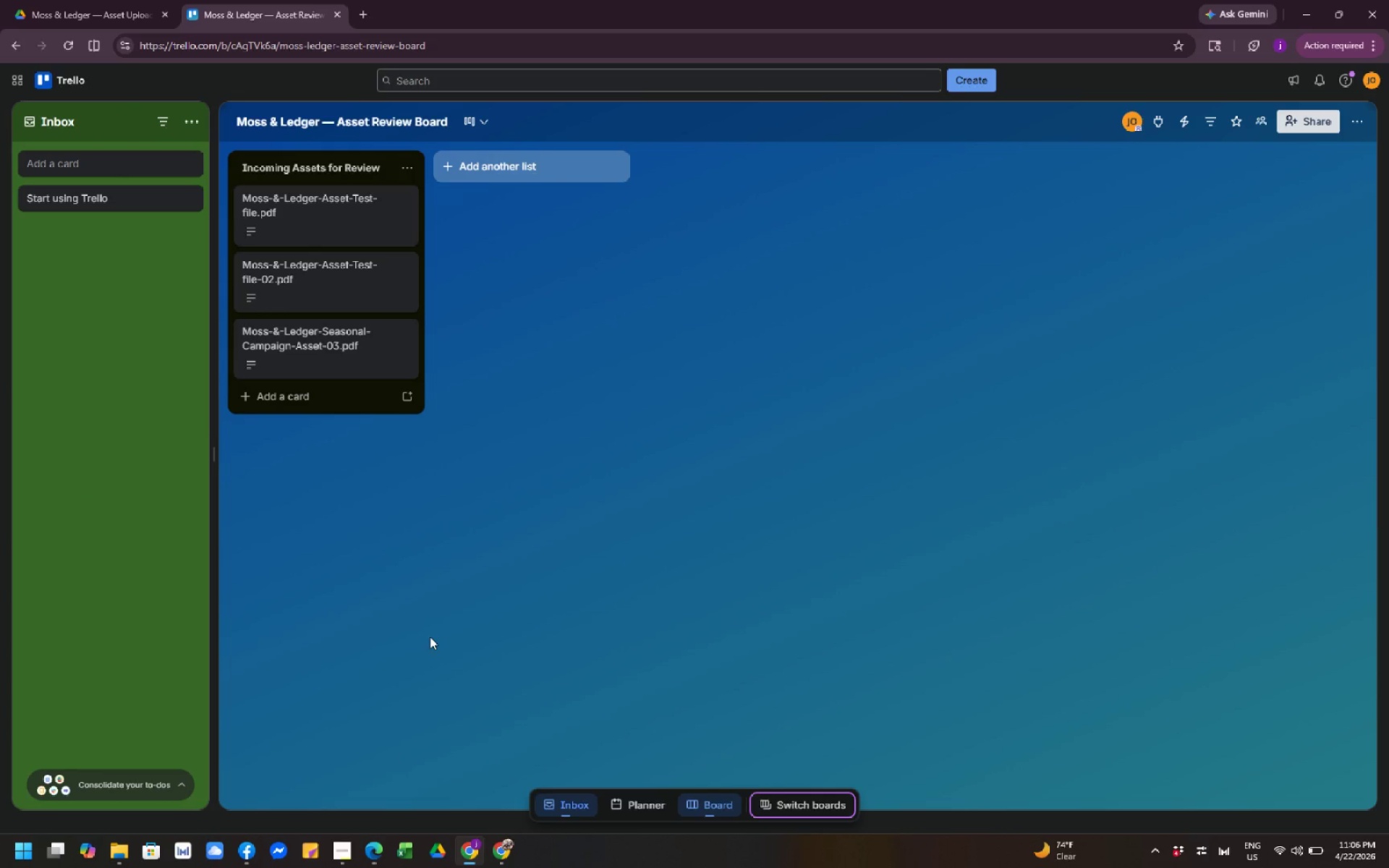 
left_click([430, 637])
 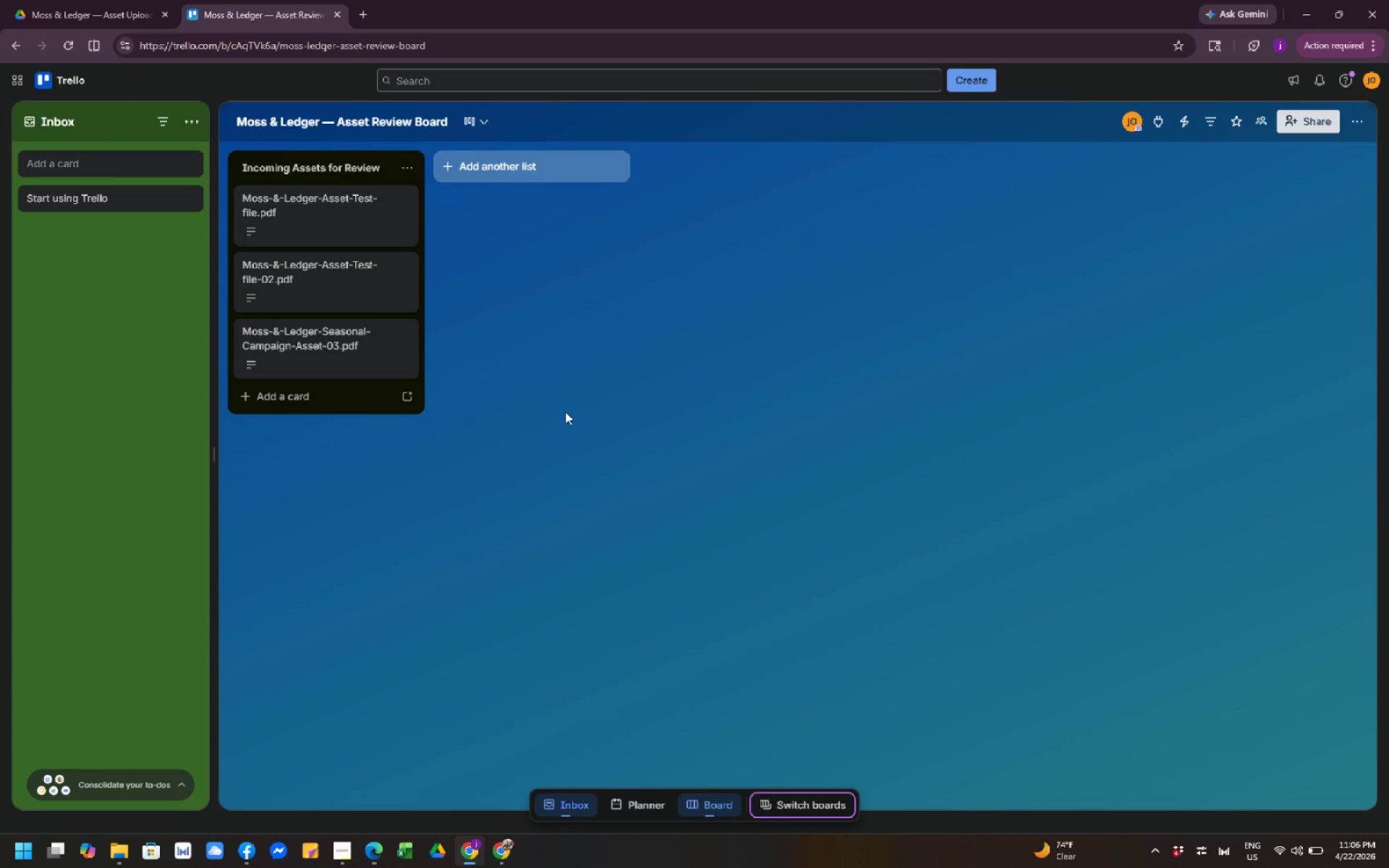 
left_click([565, 412])
 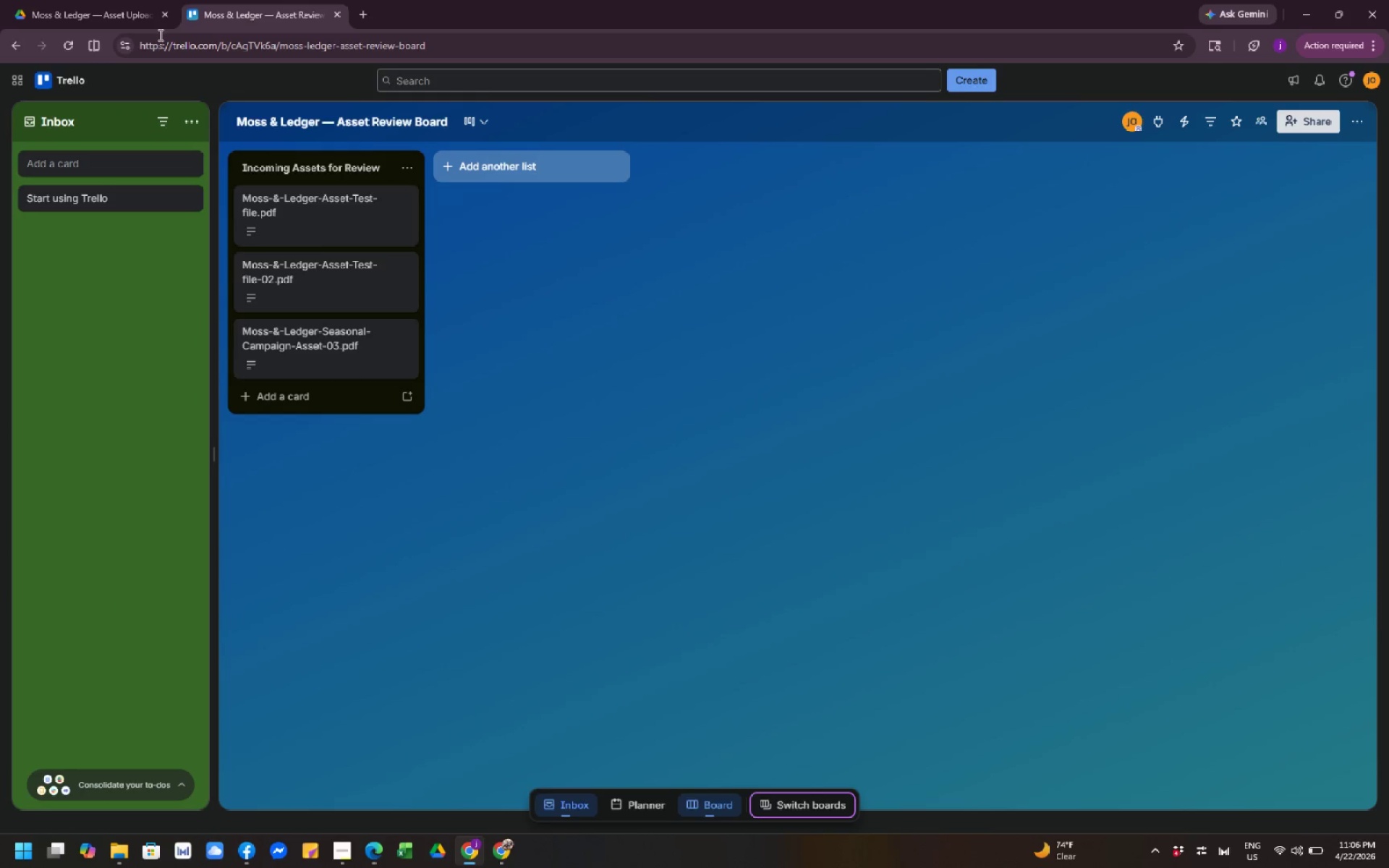 
left_click([92, 2])
 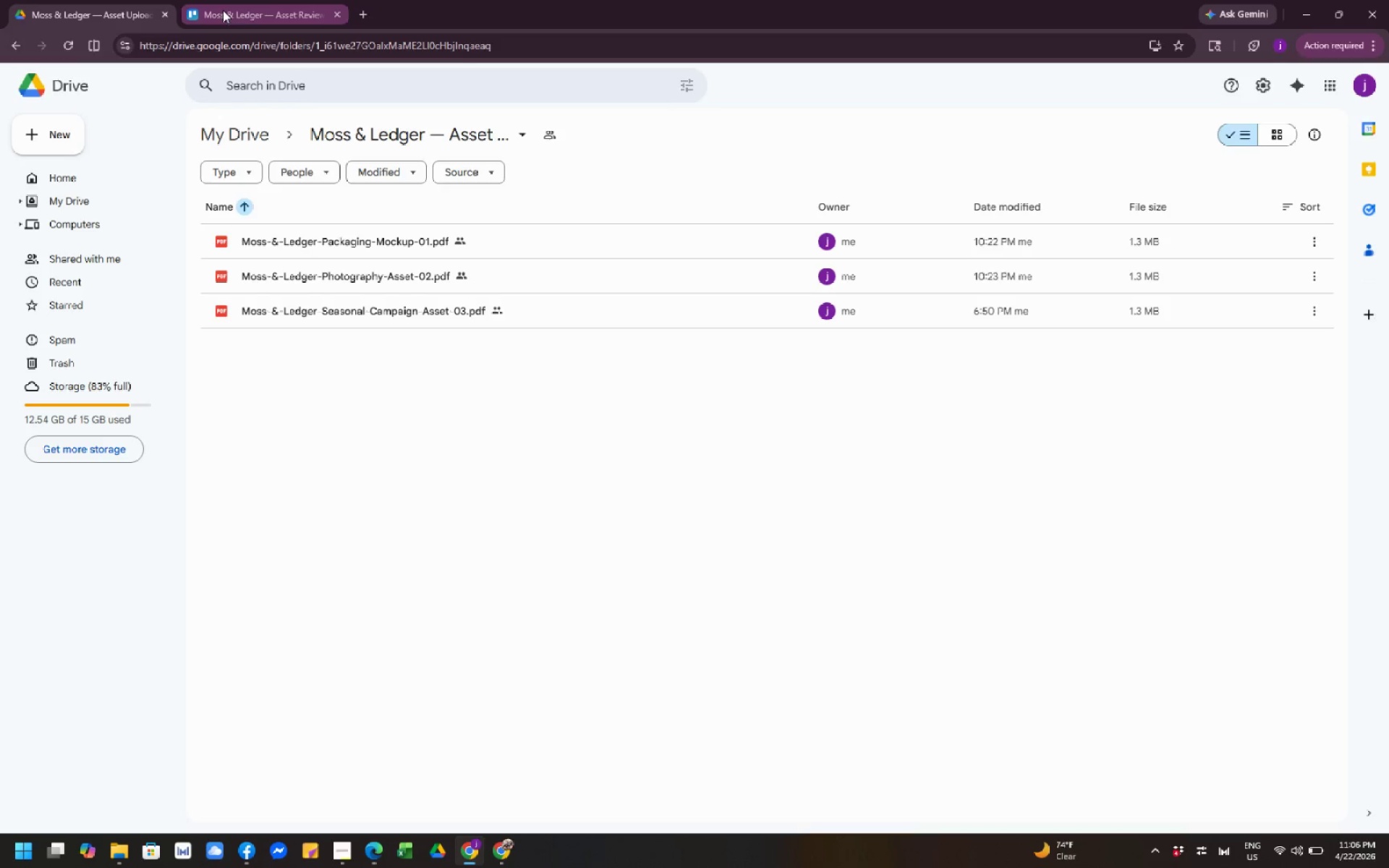 
left_click([232, 9])
 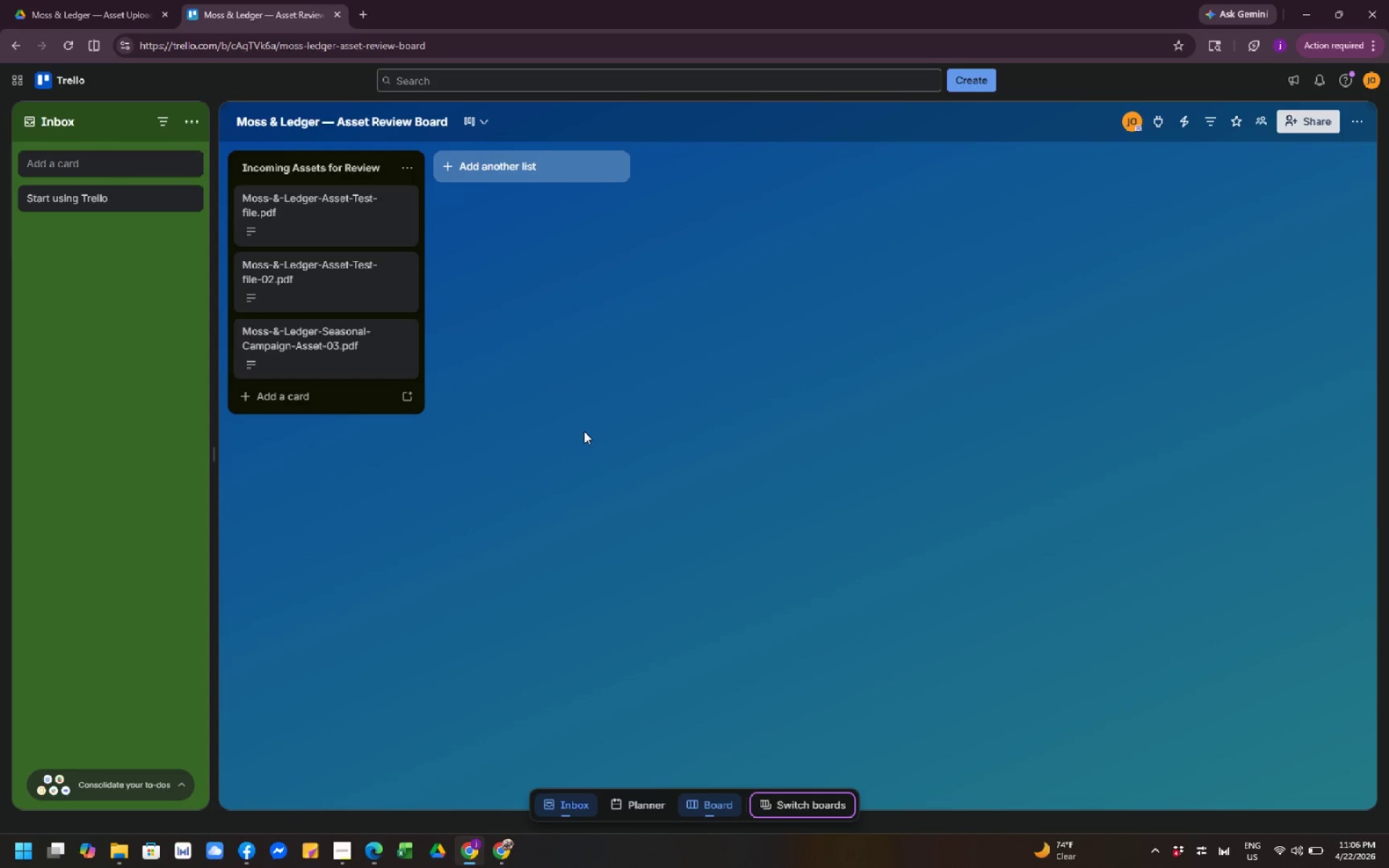 
left_click([584, 431])
 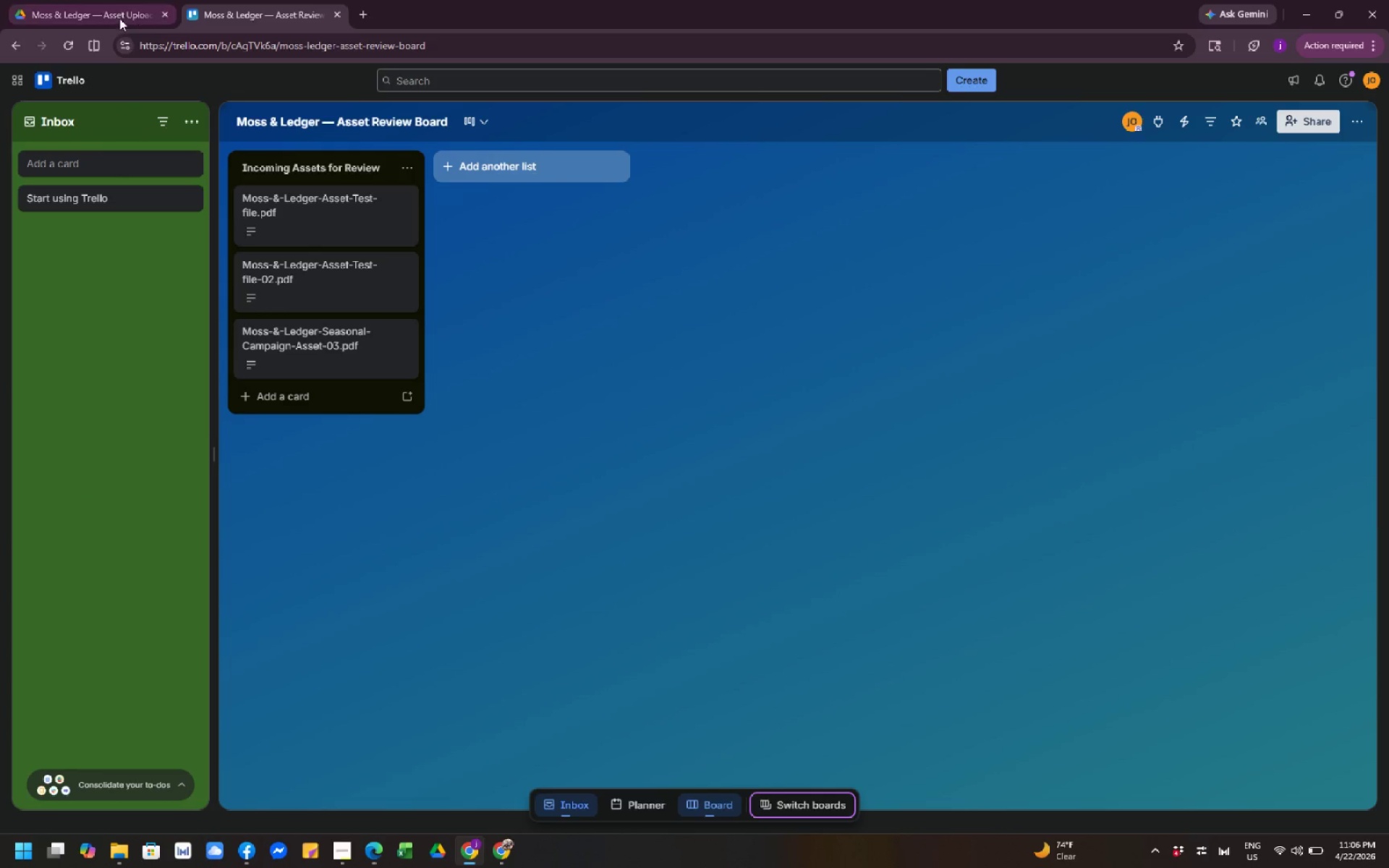 
left_click([101, 13])
 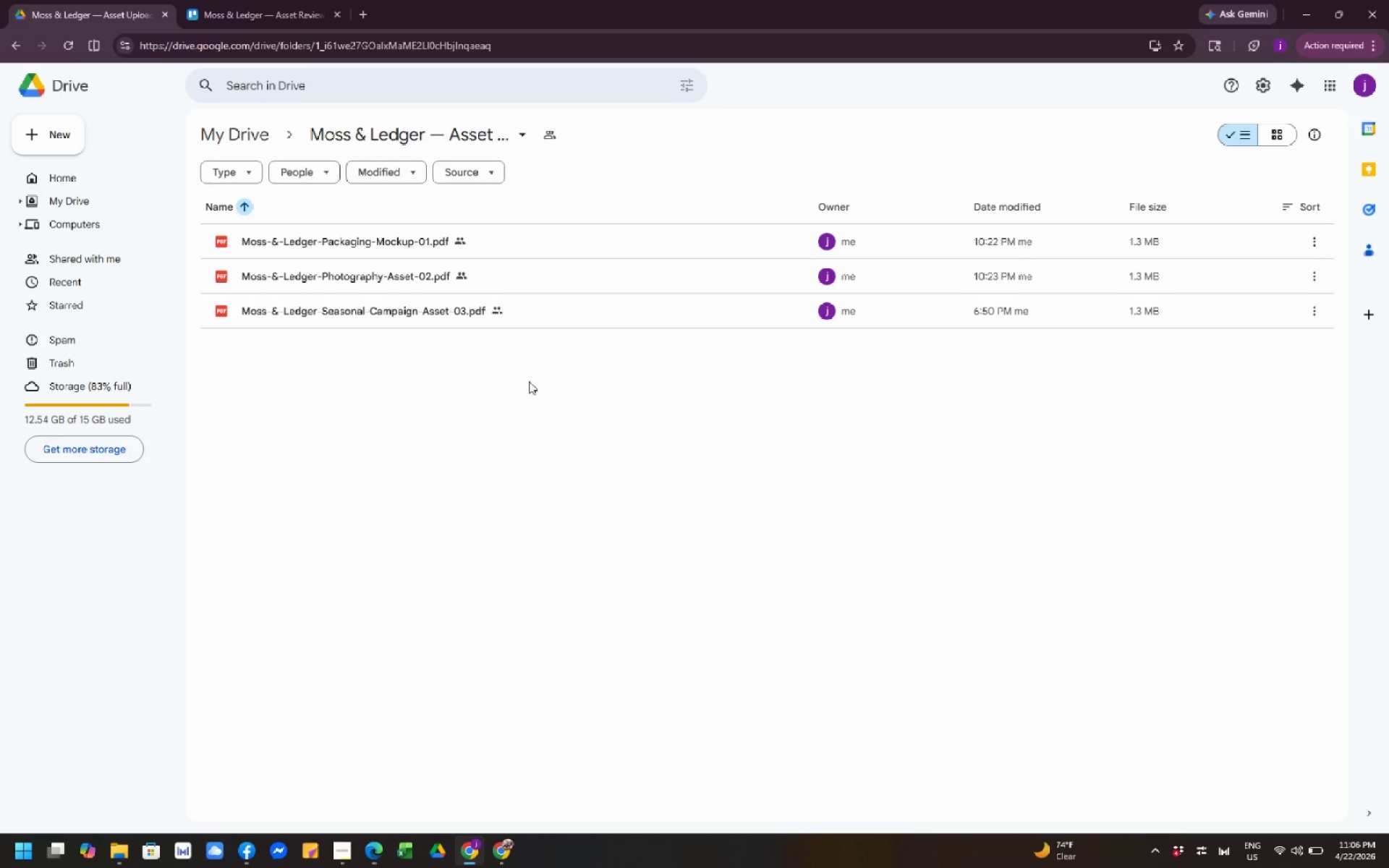 
left_click([529, 381])
 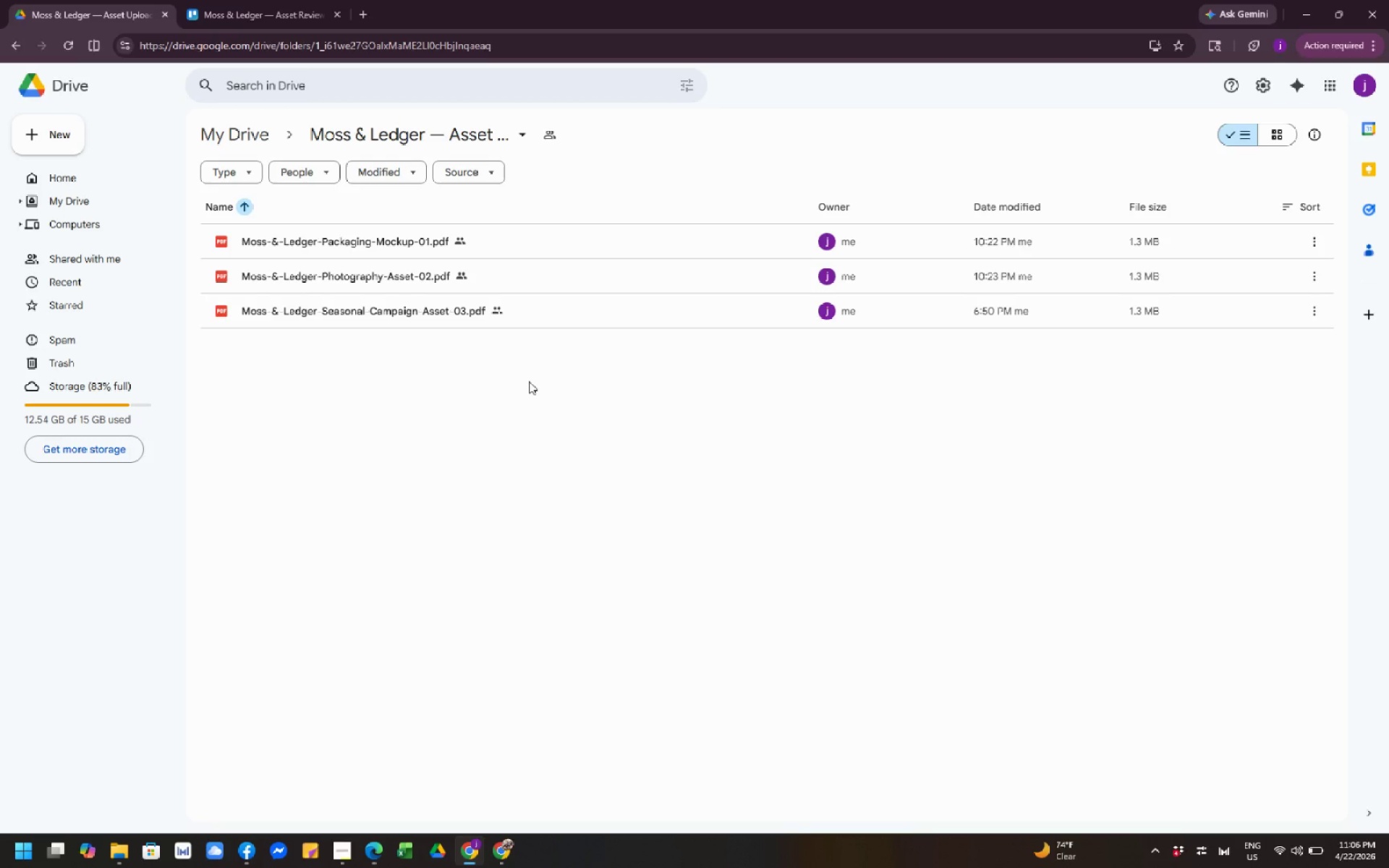 
left_click([464, 452])
 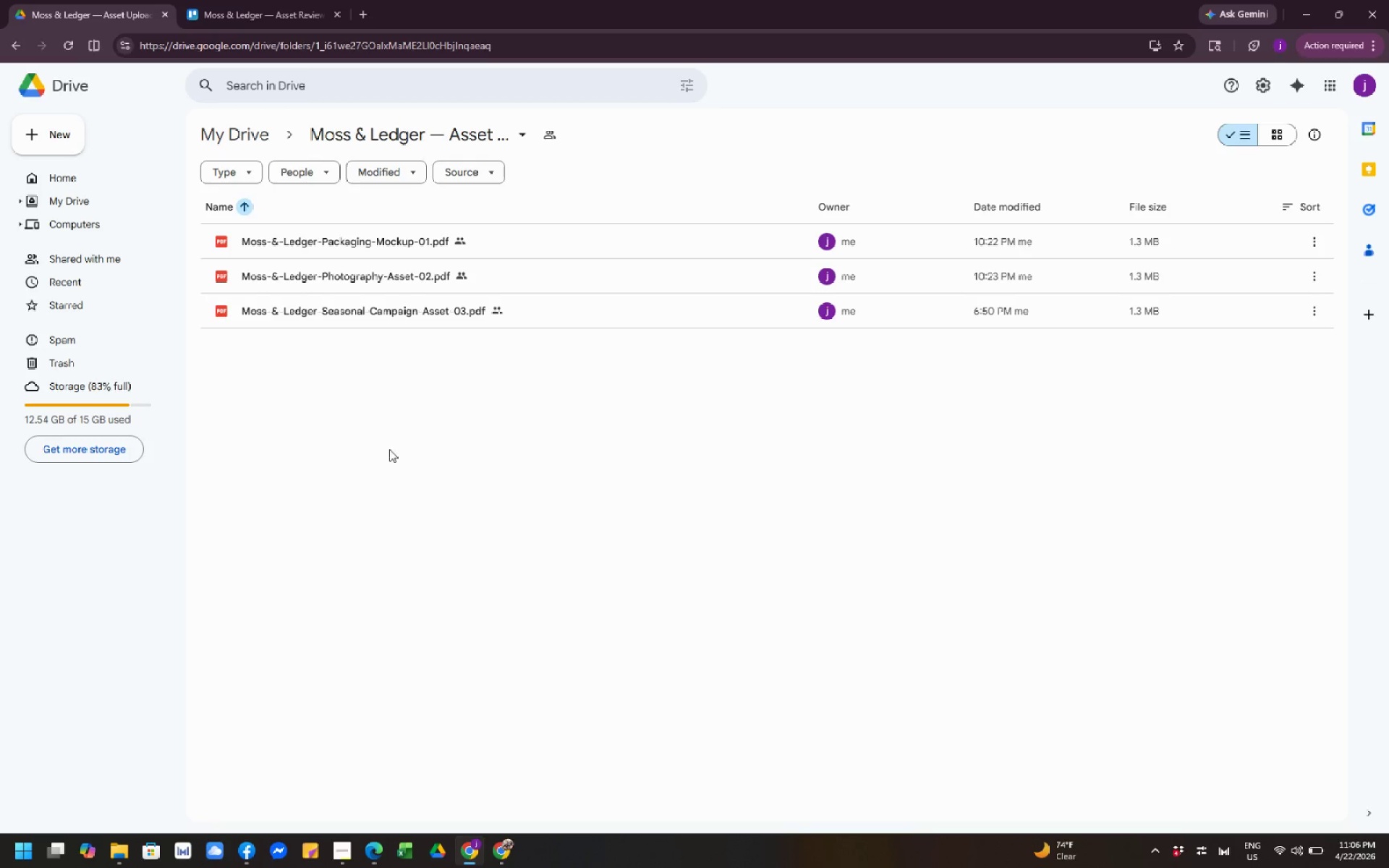 
left_click([355, 438])
 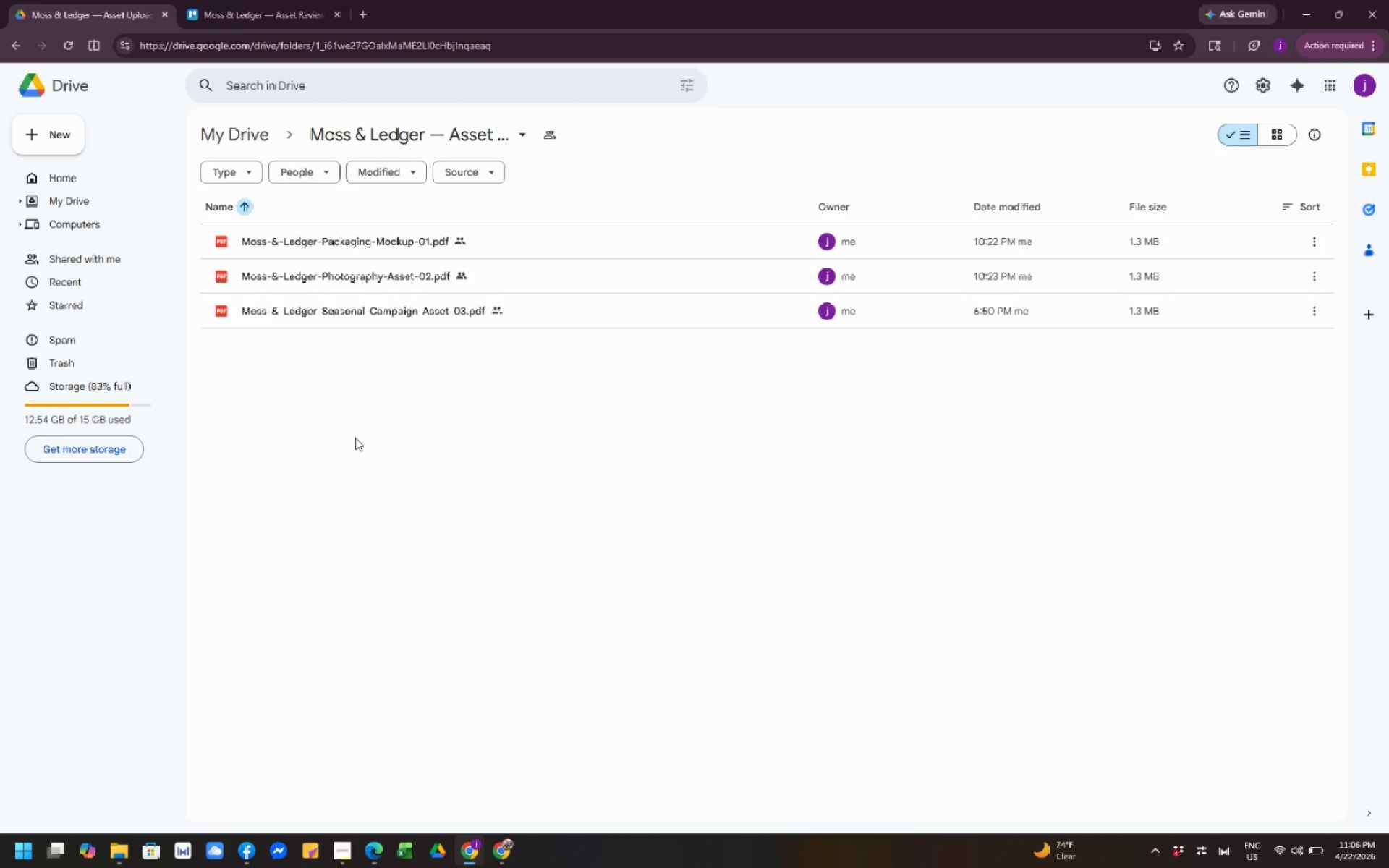 
wait(7.91)
 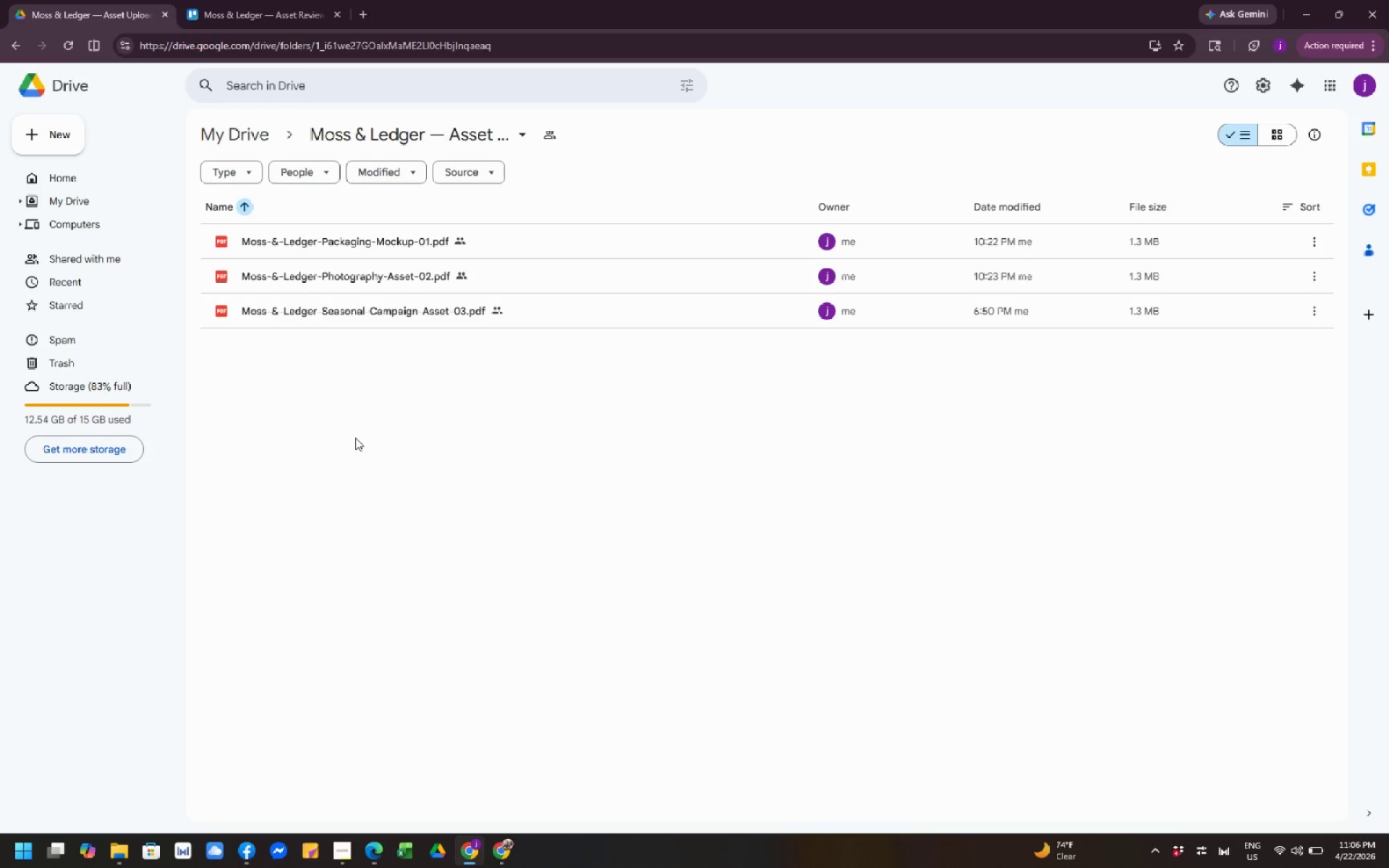 
left_click([316, 365])
 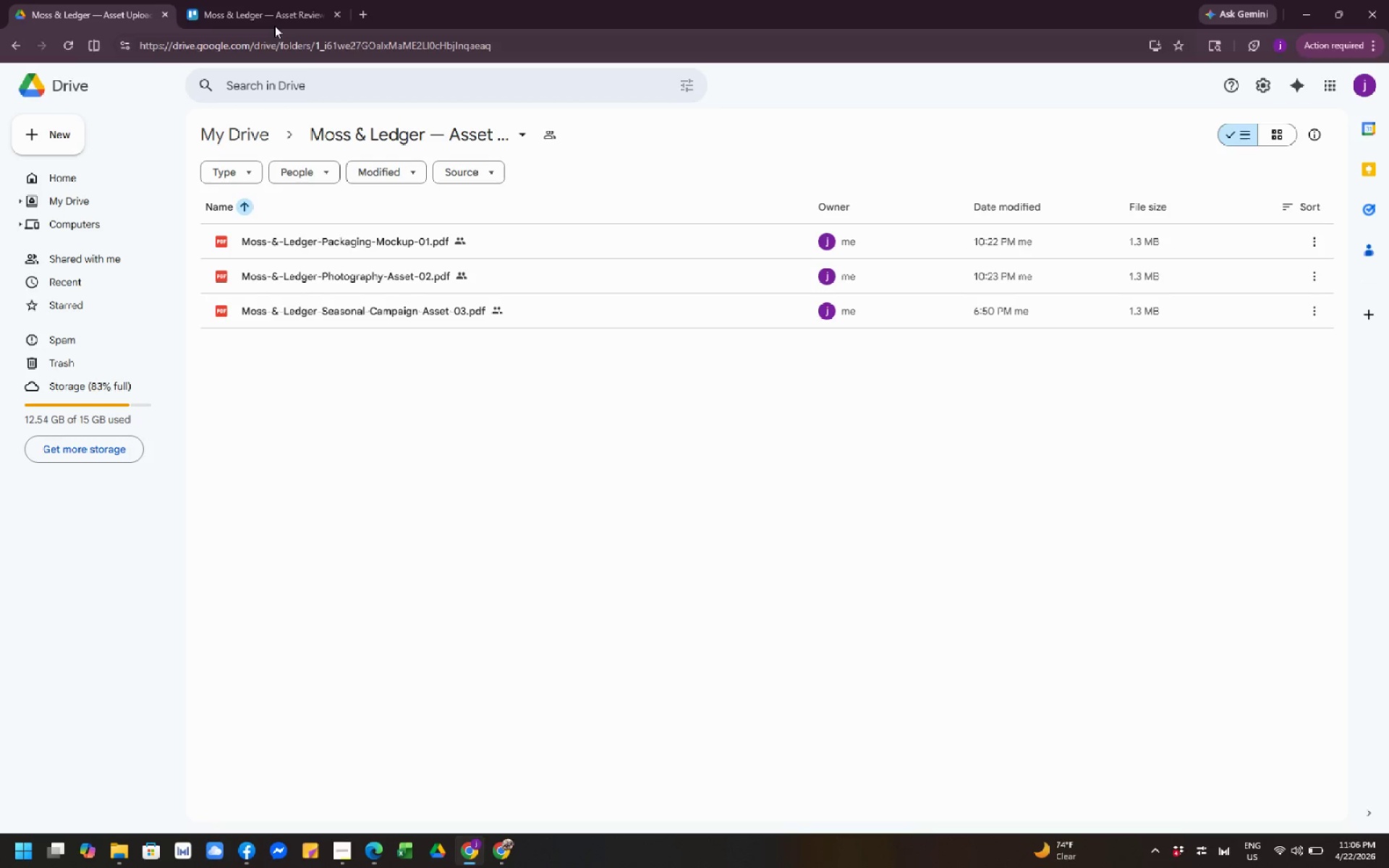 
left_click([266, 11])
 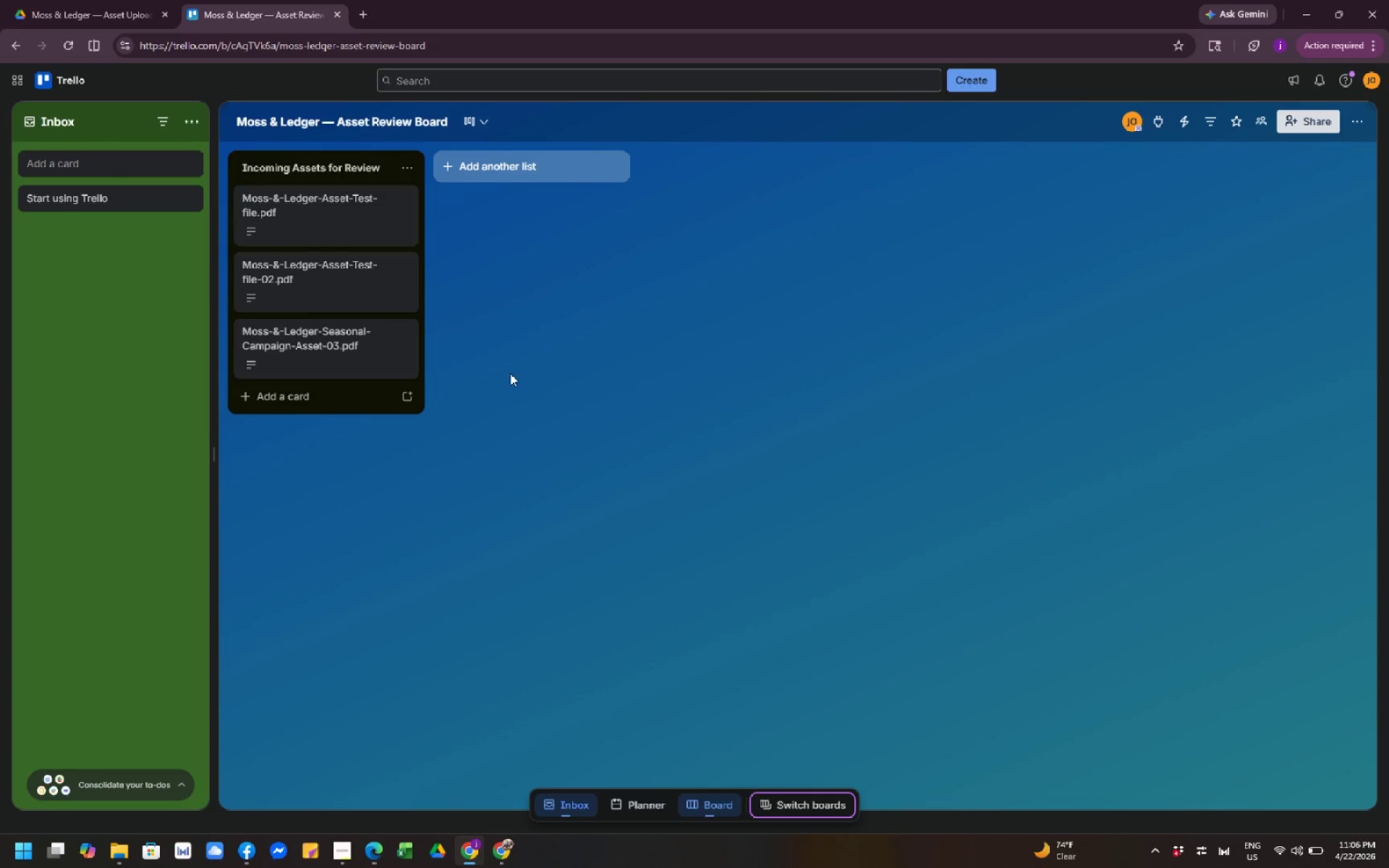 
left_click([514, 380])
 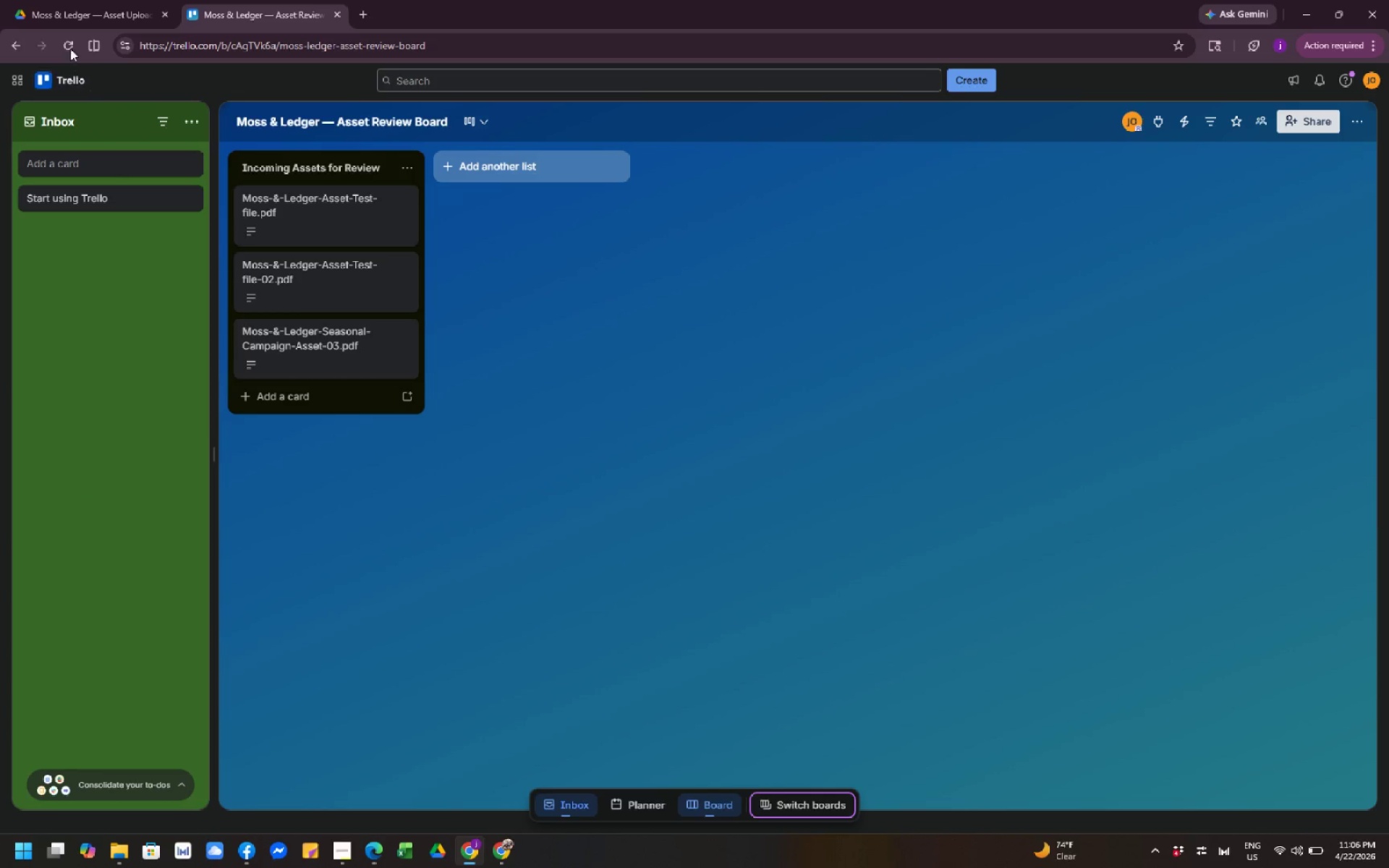 
left_click([62, 8])
 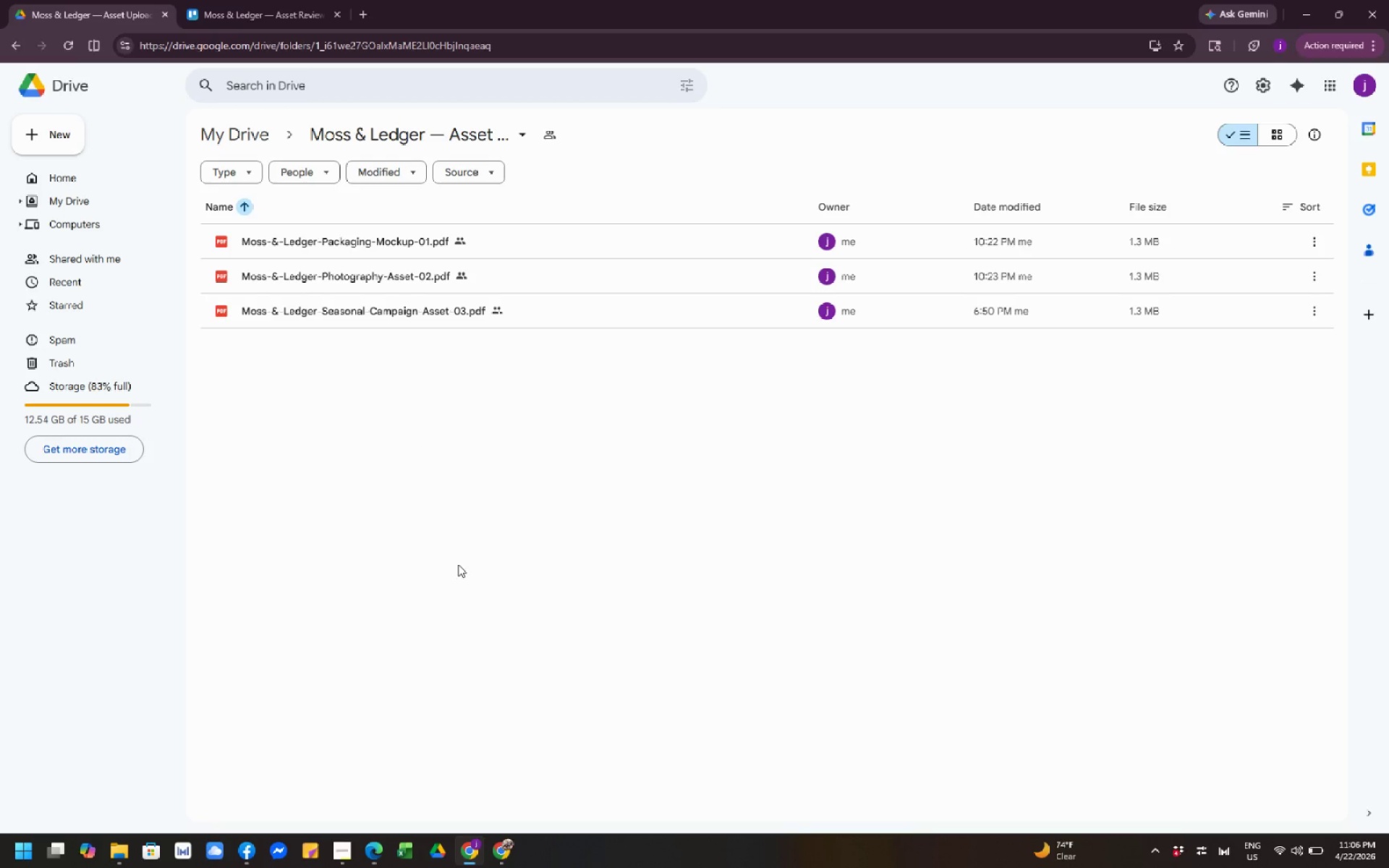 
wait(5.75)
 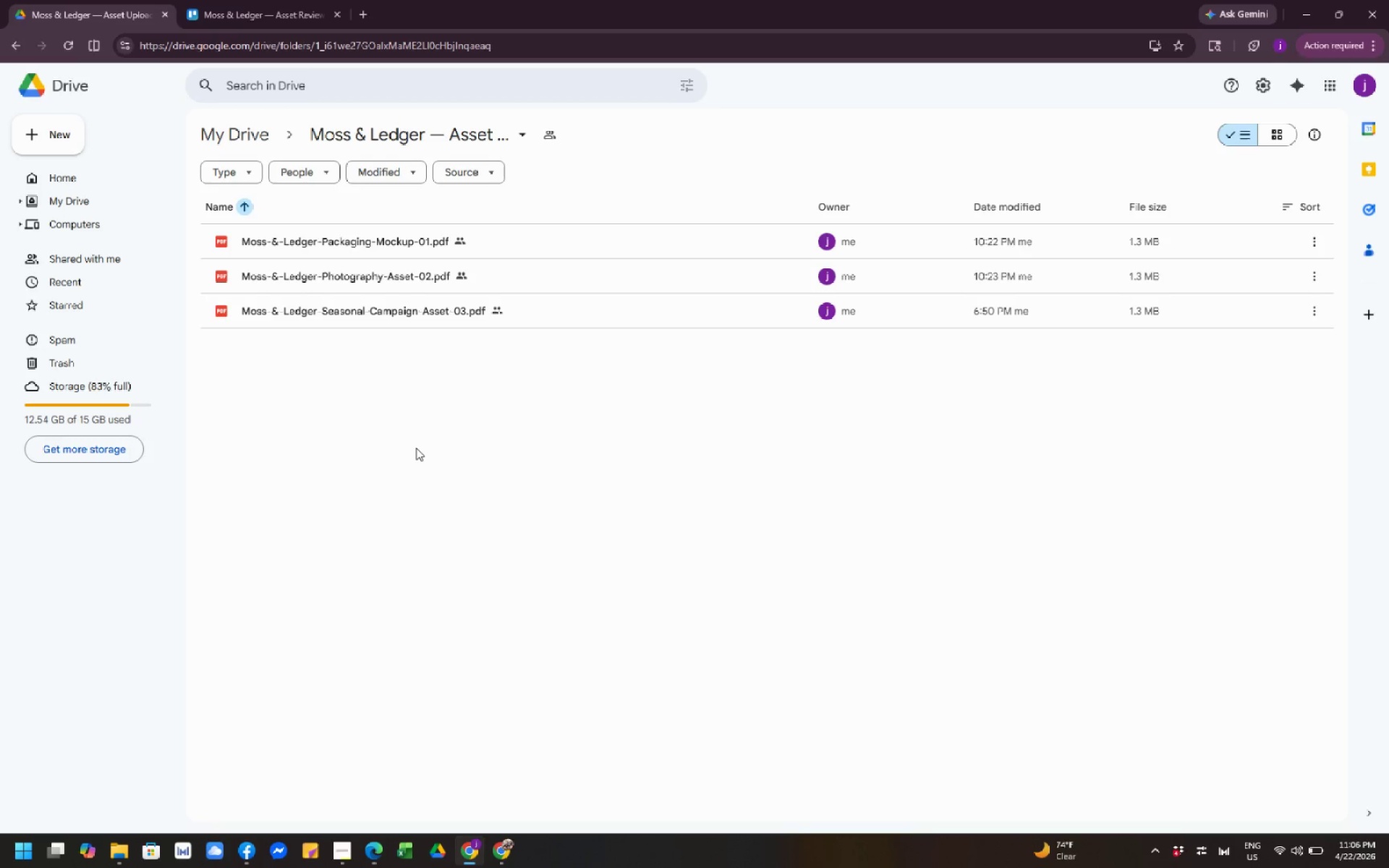 
left_click([476, 646])
 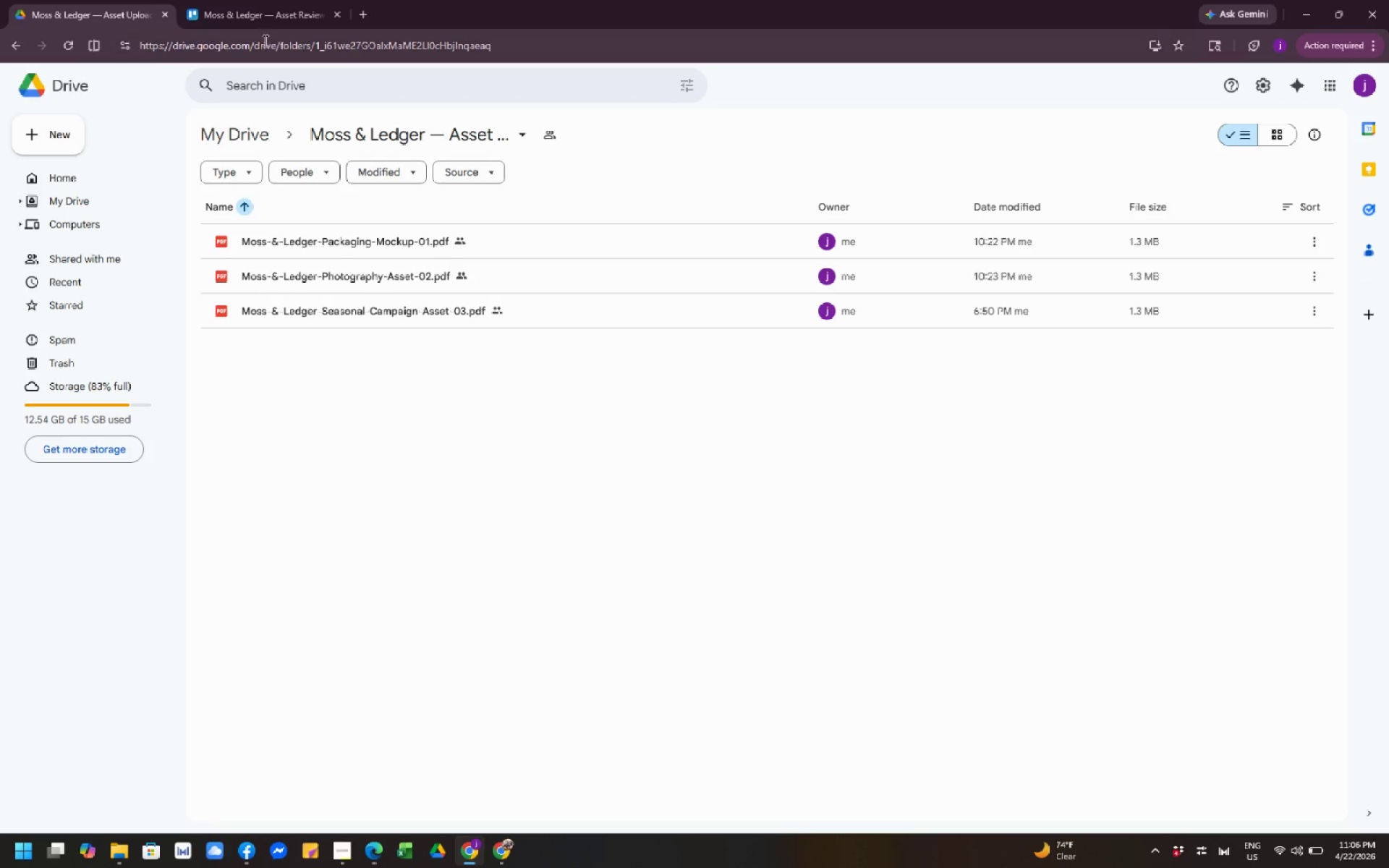 
left_click([255, 14])
 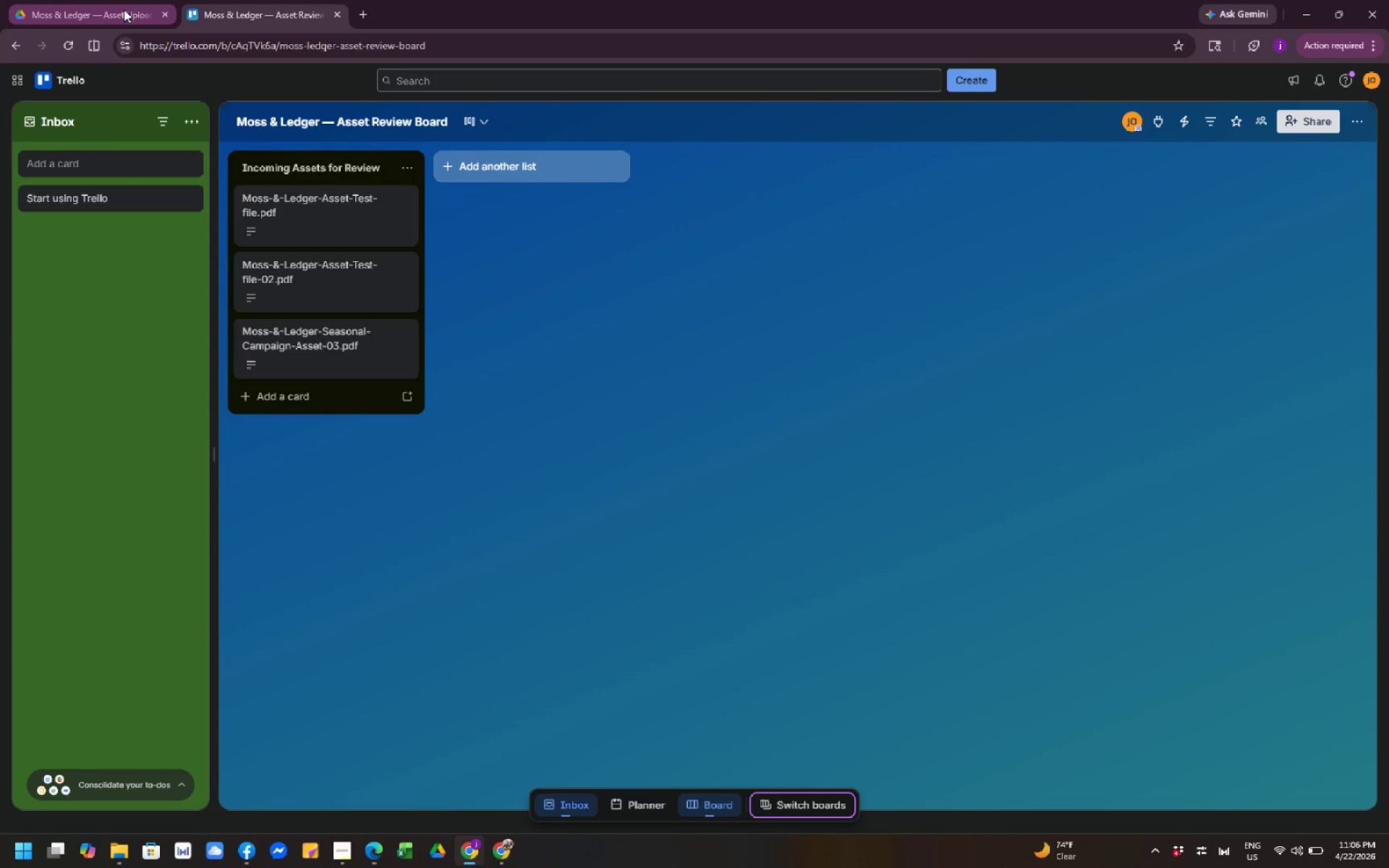 
left_click([121, 9])
 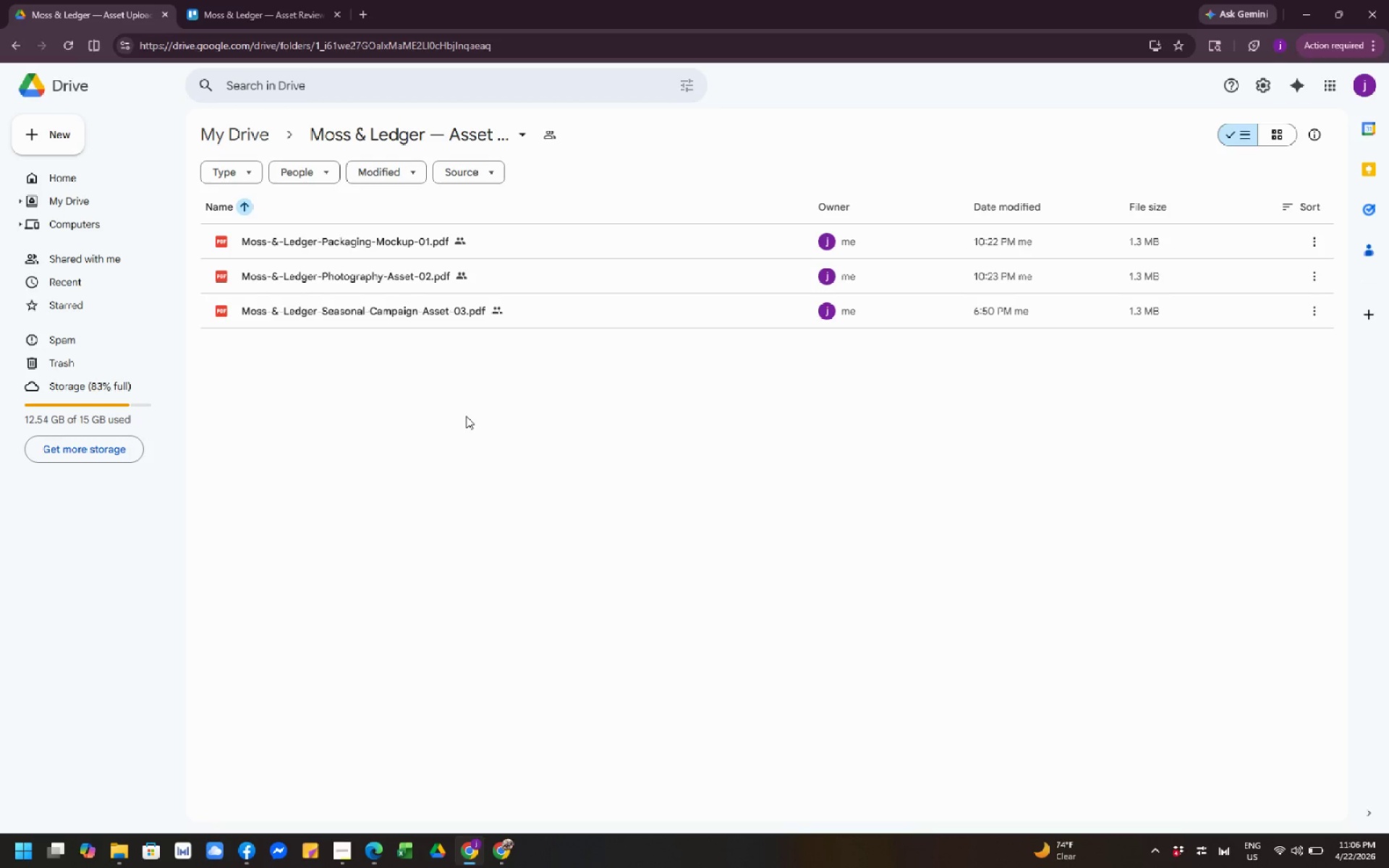 
left_click([466, 416])
 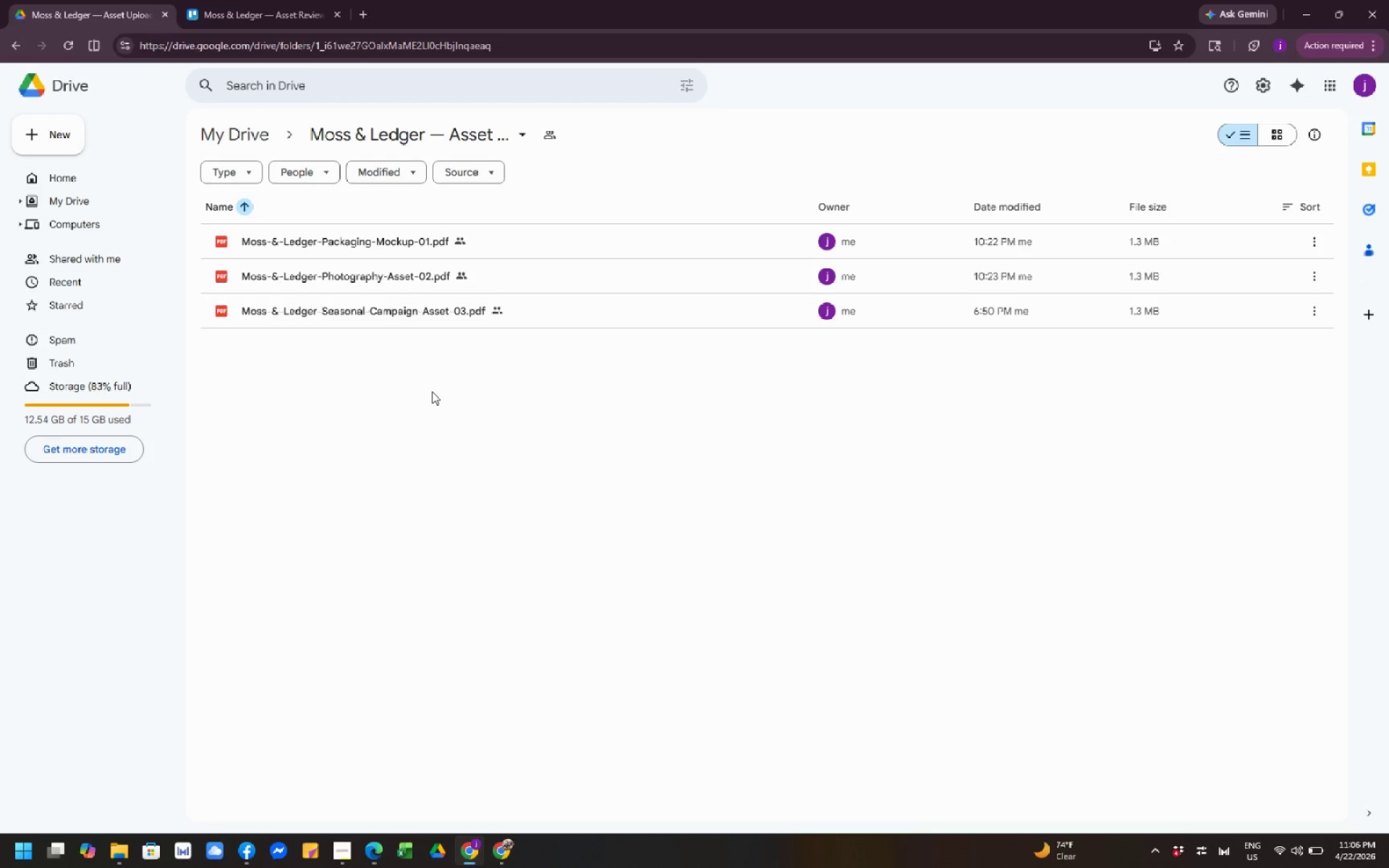 
left_click([432, 391])